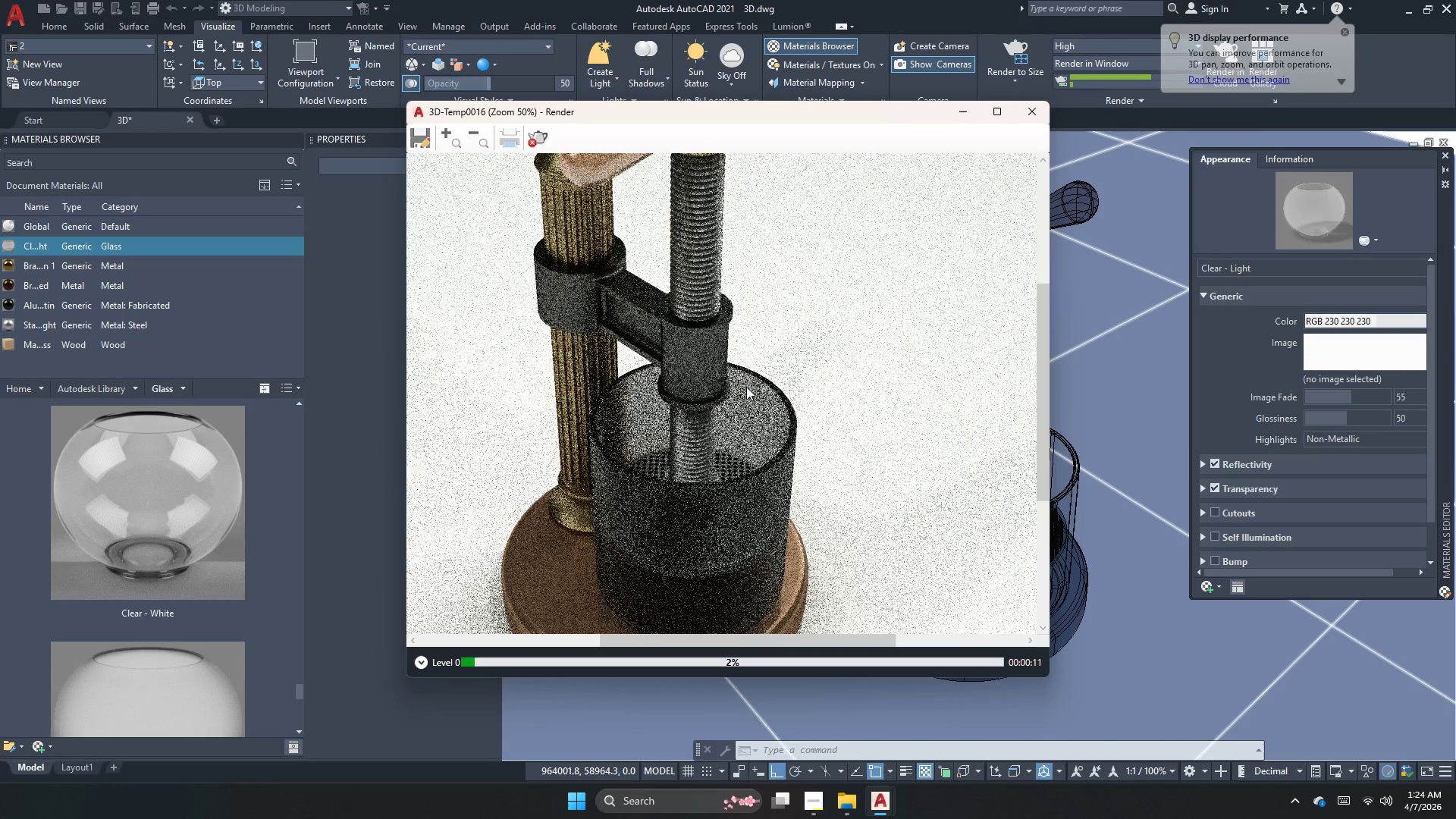 
wait(13.57)
 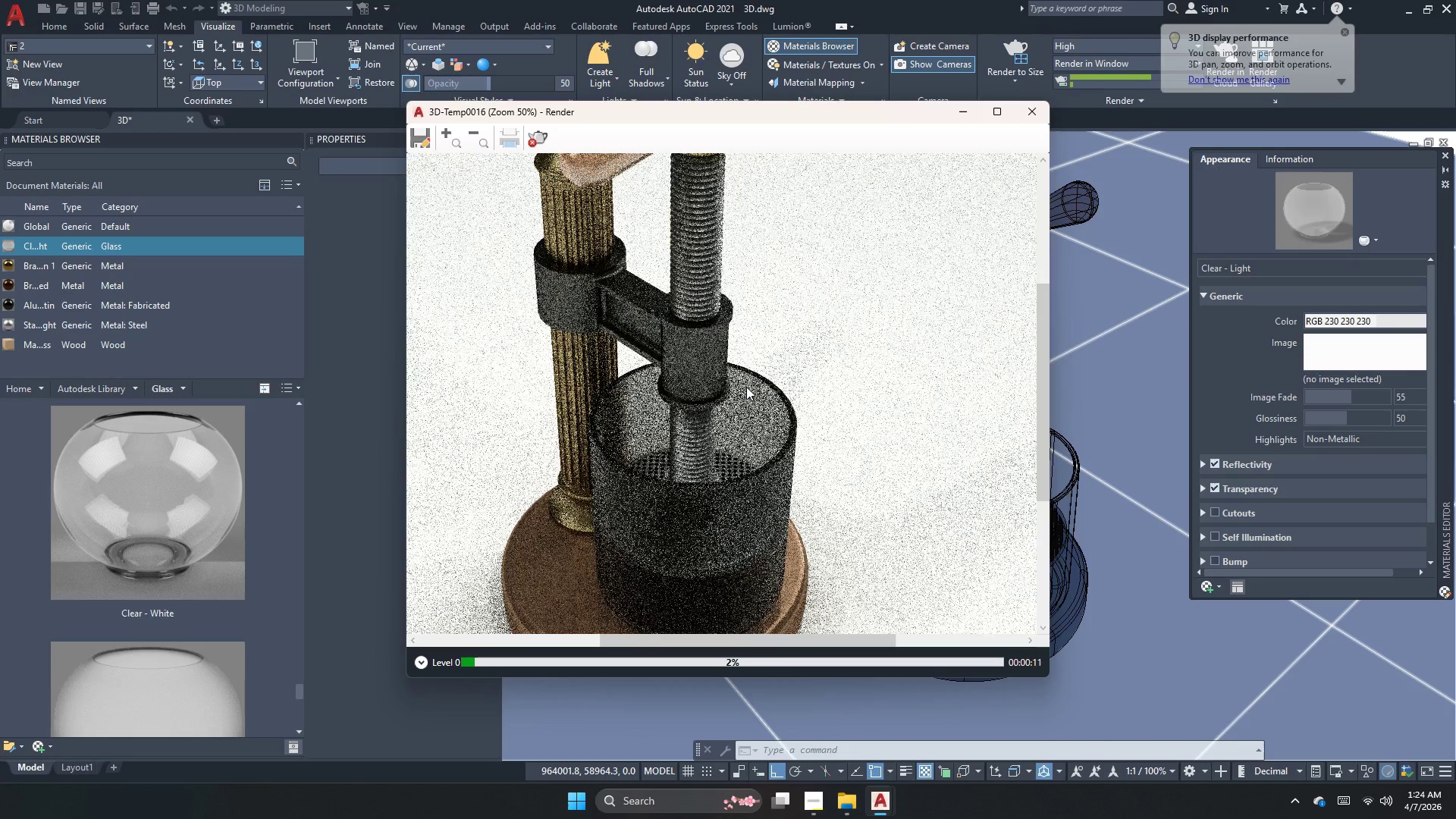 
scroll: coordinate [744, 385], scroll_direction: down, amount: 2.0
 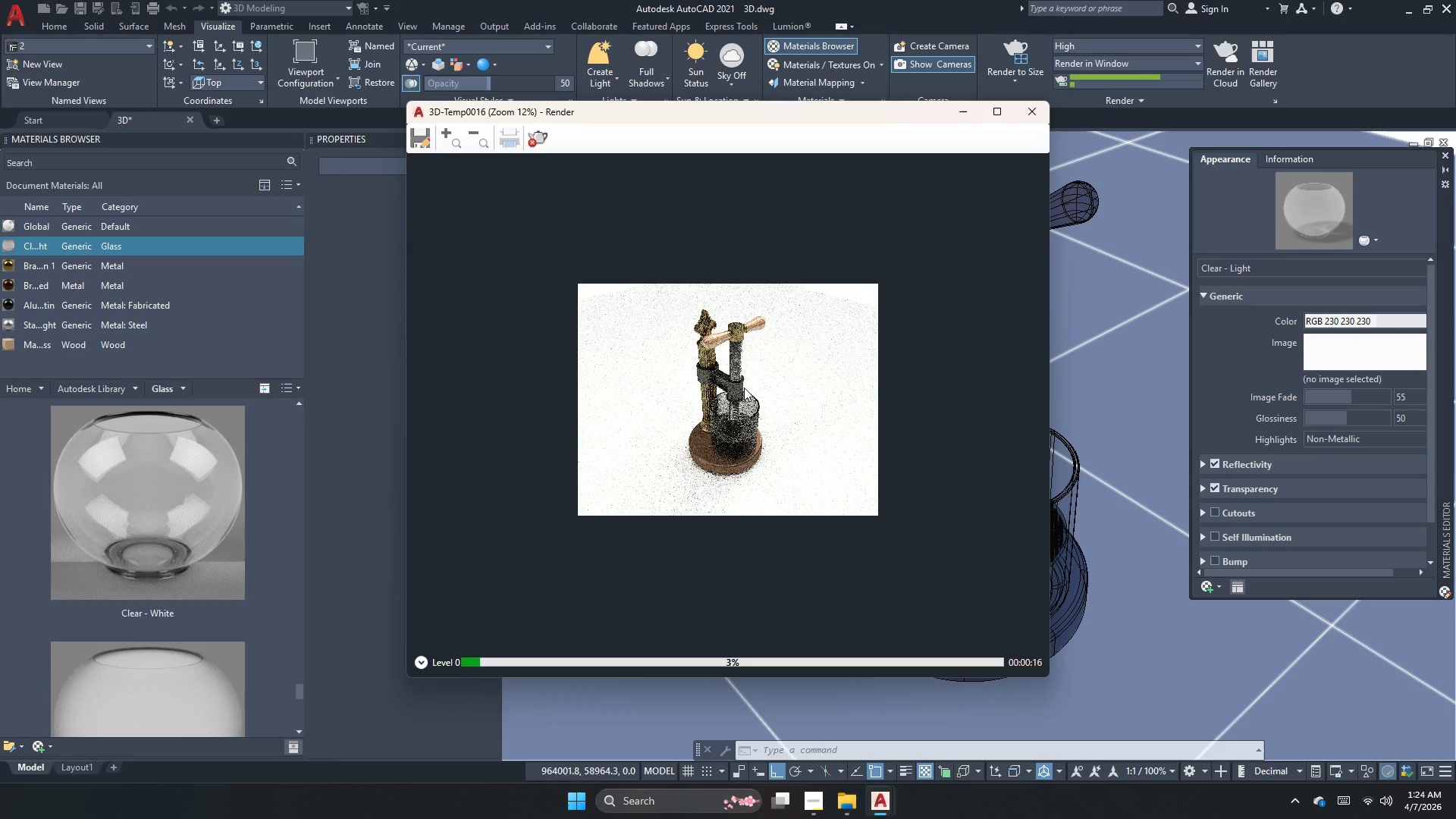 
scroll: coordinate [744, 388], scroll_direction: up, amount: 2.0
 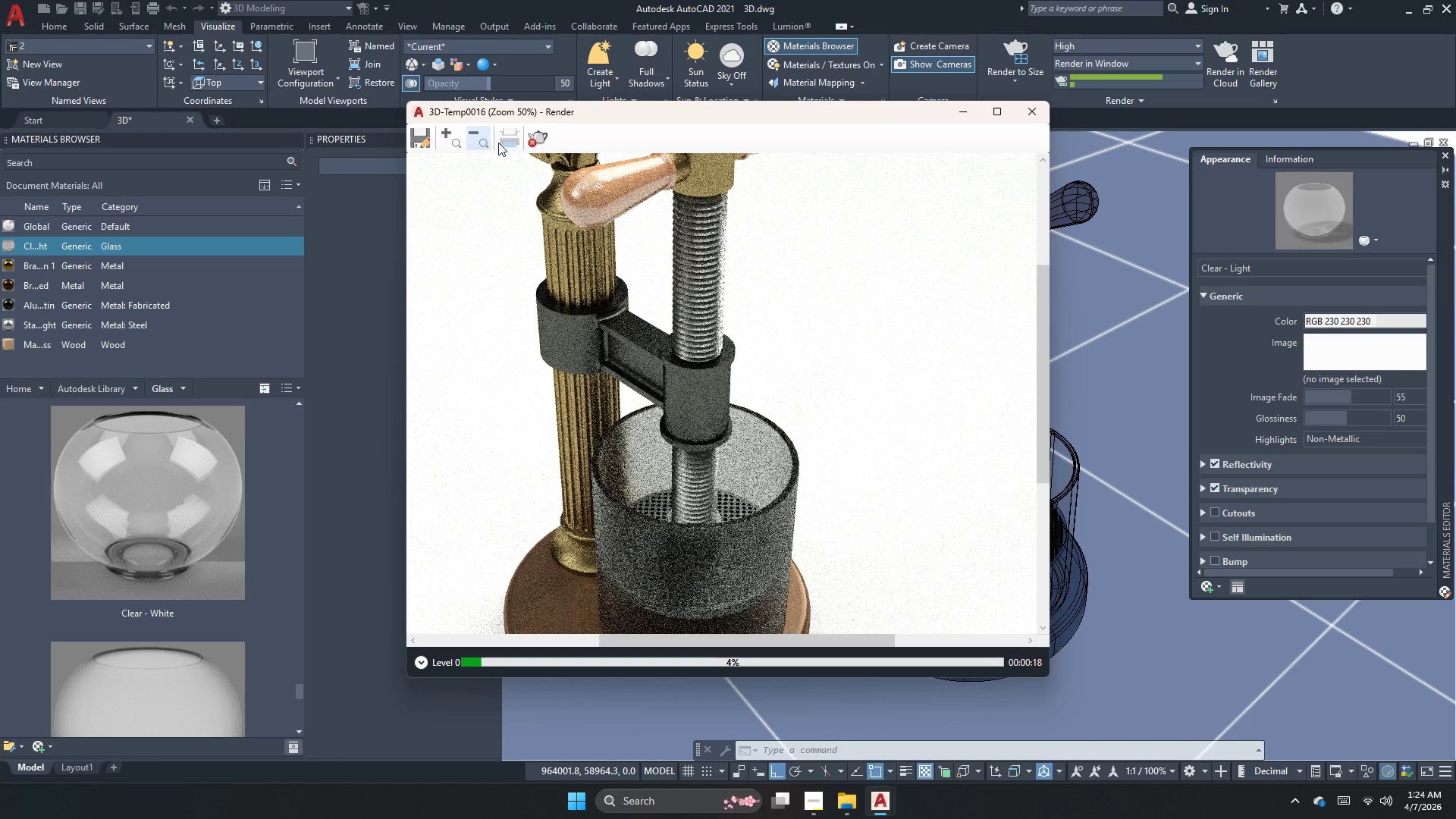 
left_click([532, 146])
 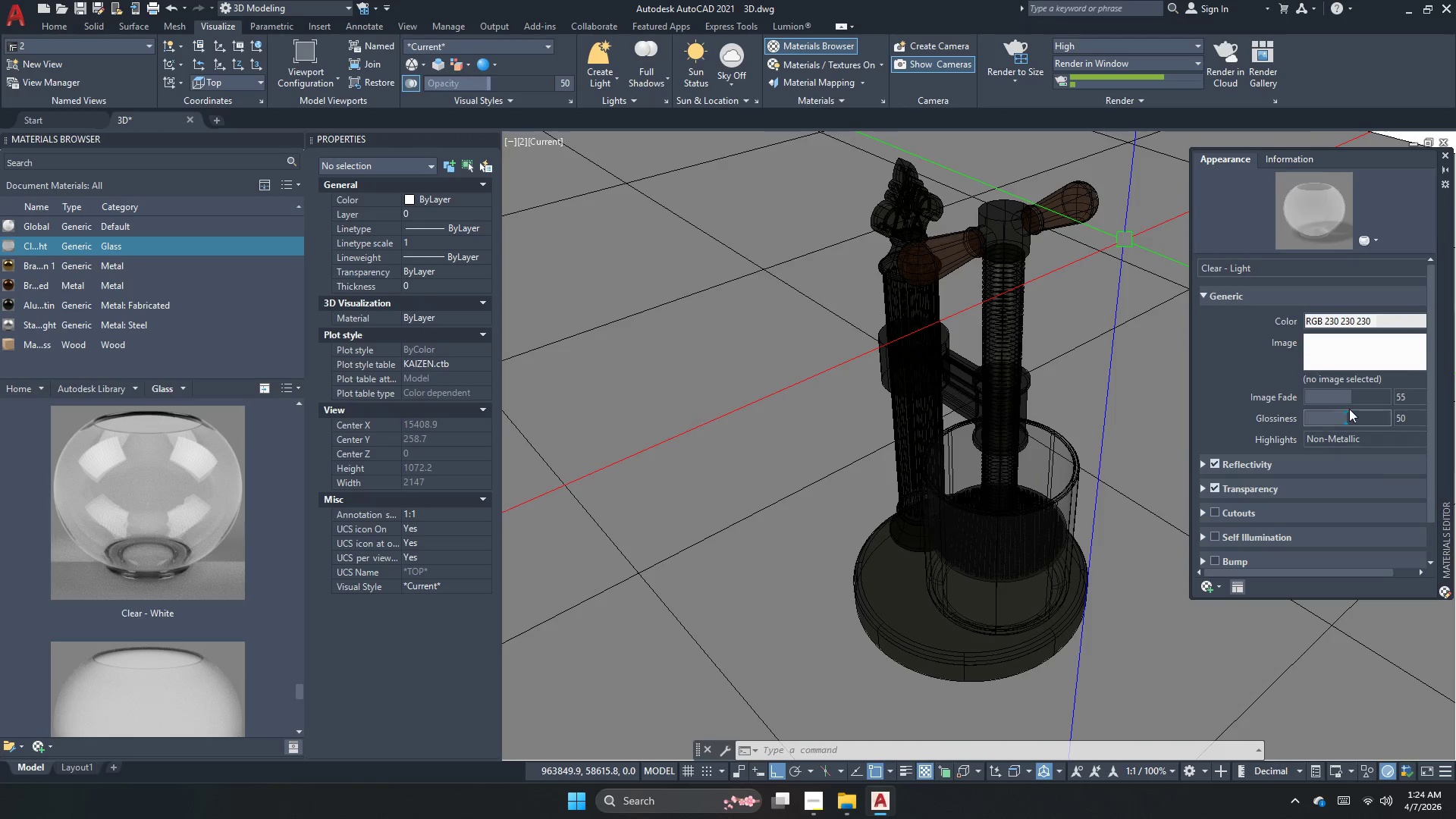 
left_click_drag(start_coordinate=[1348, 397], to_coordinate=[1403, 395])
 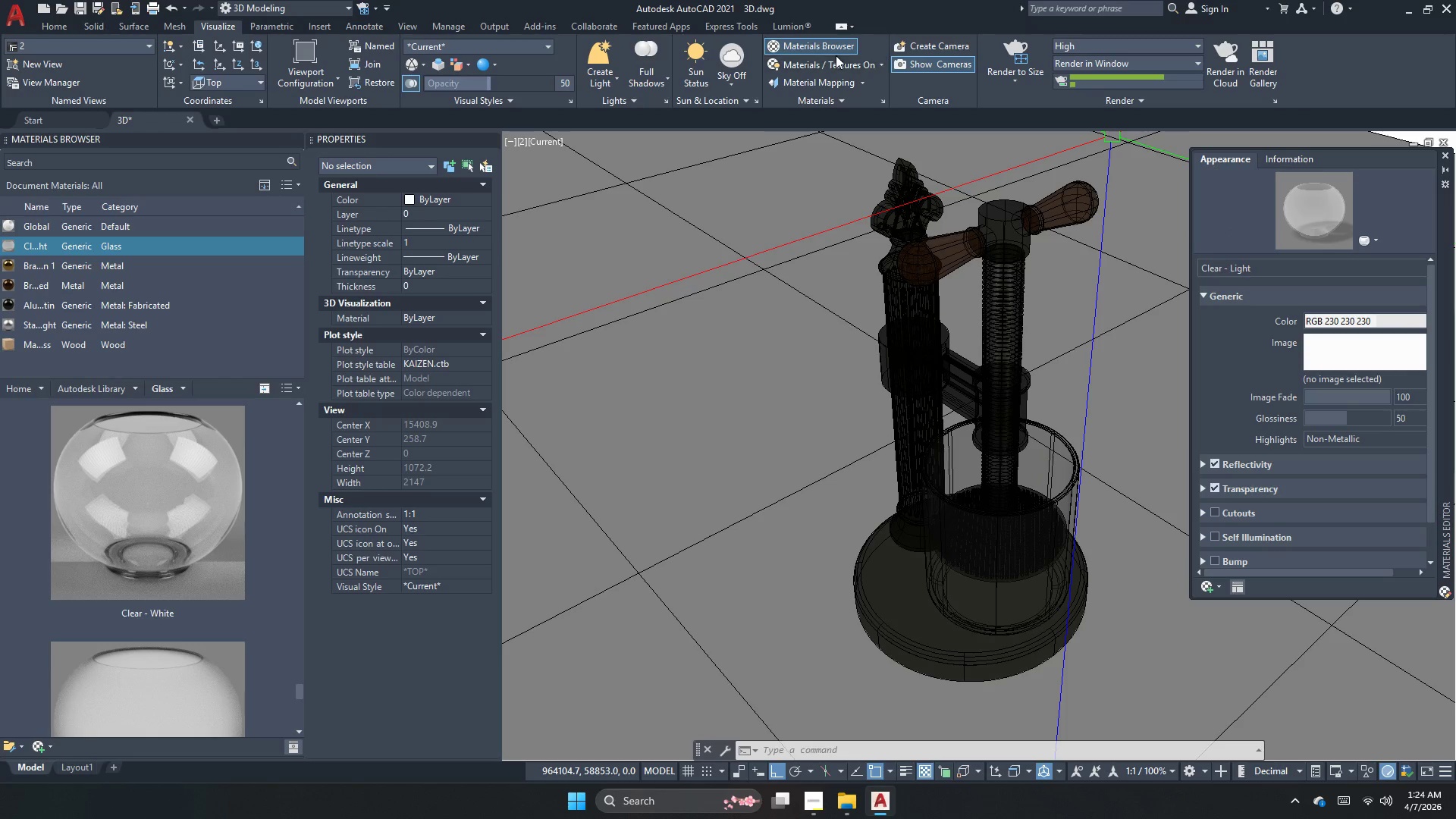 
left_click([1028, 47])
 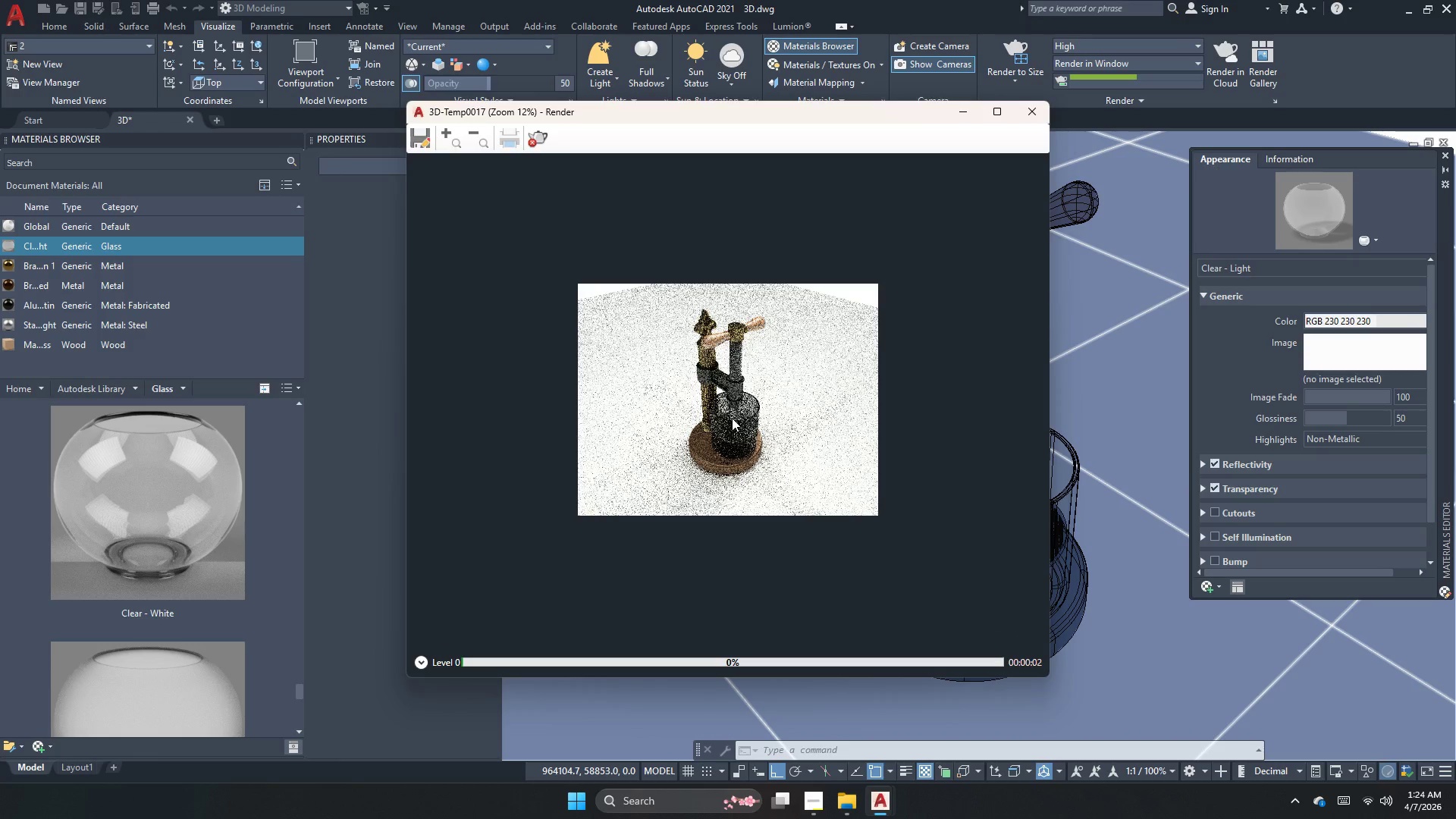 
scroll: coordinate [732, 418], scroll_direction: up, amount: 2.0
 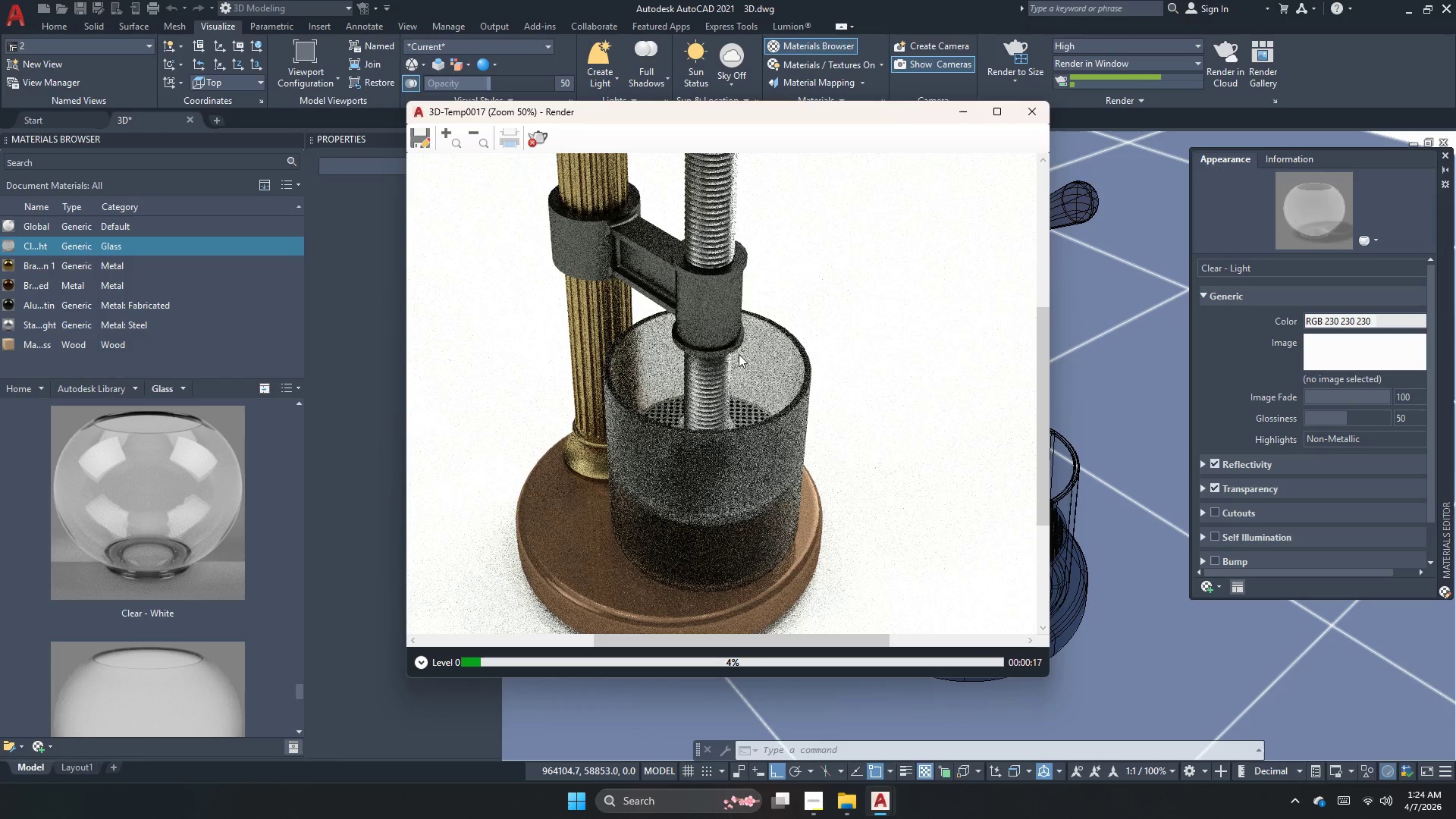 
wait(18.3)
 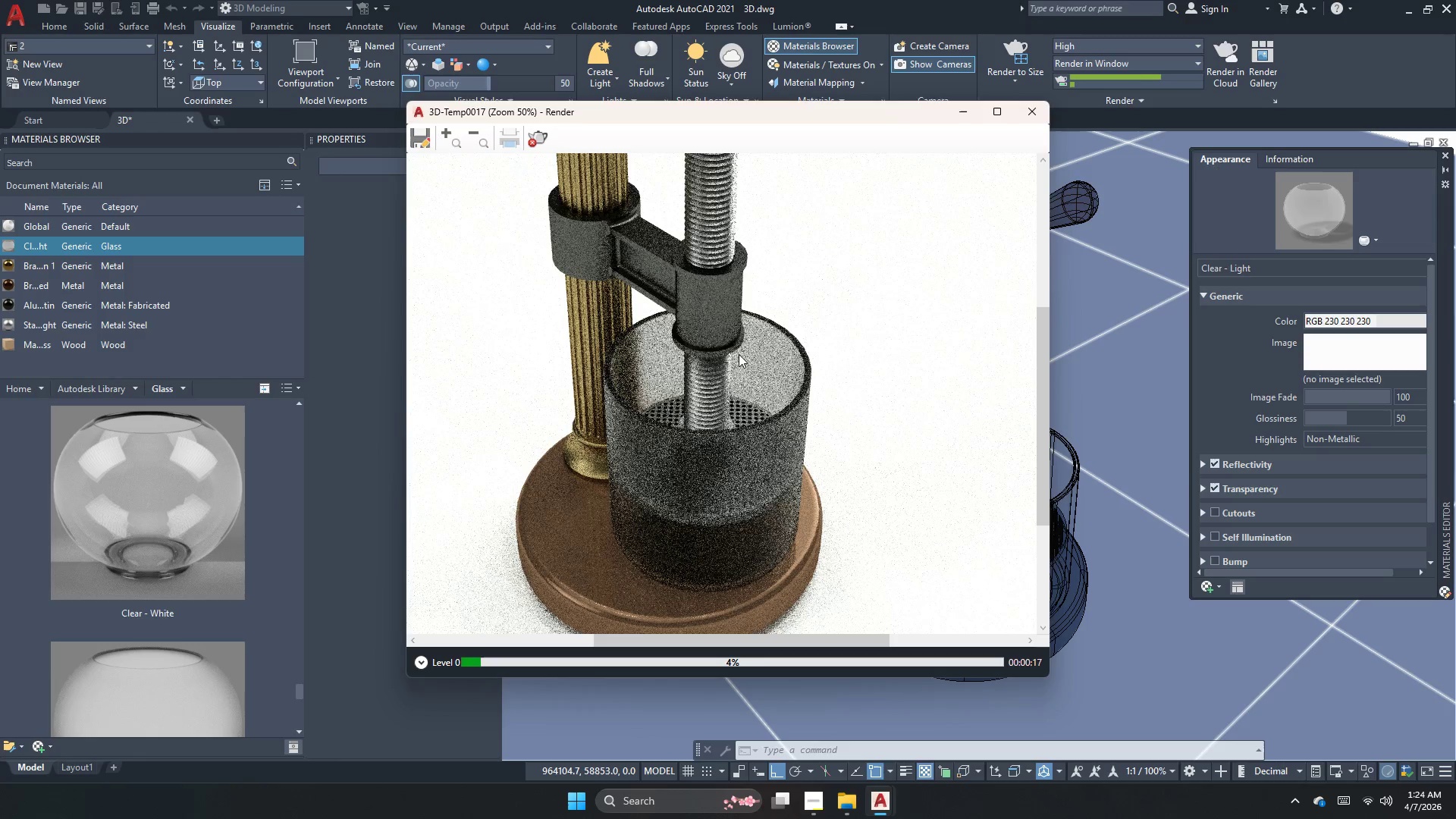 
scroll: coordinate [739, 353], scroll_direction: down, amount: 1.0
 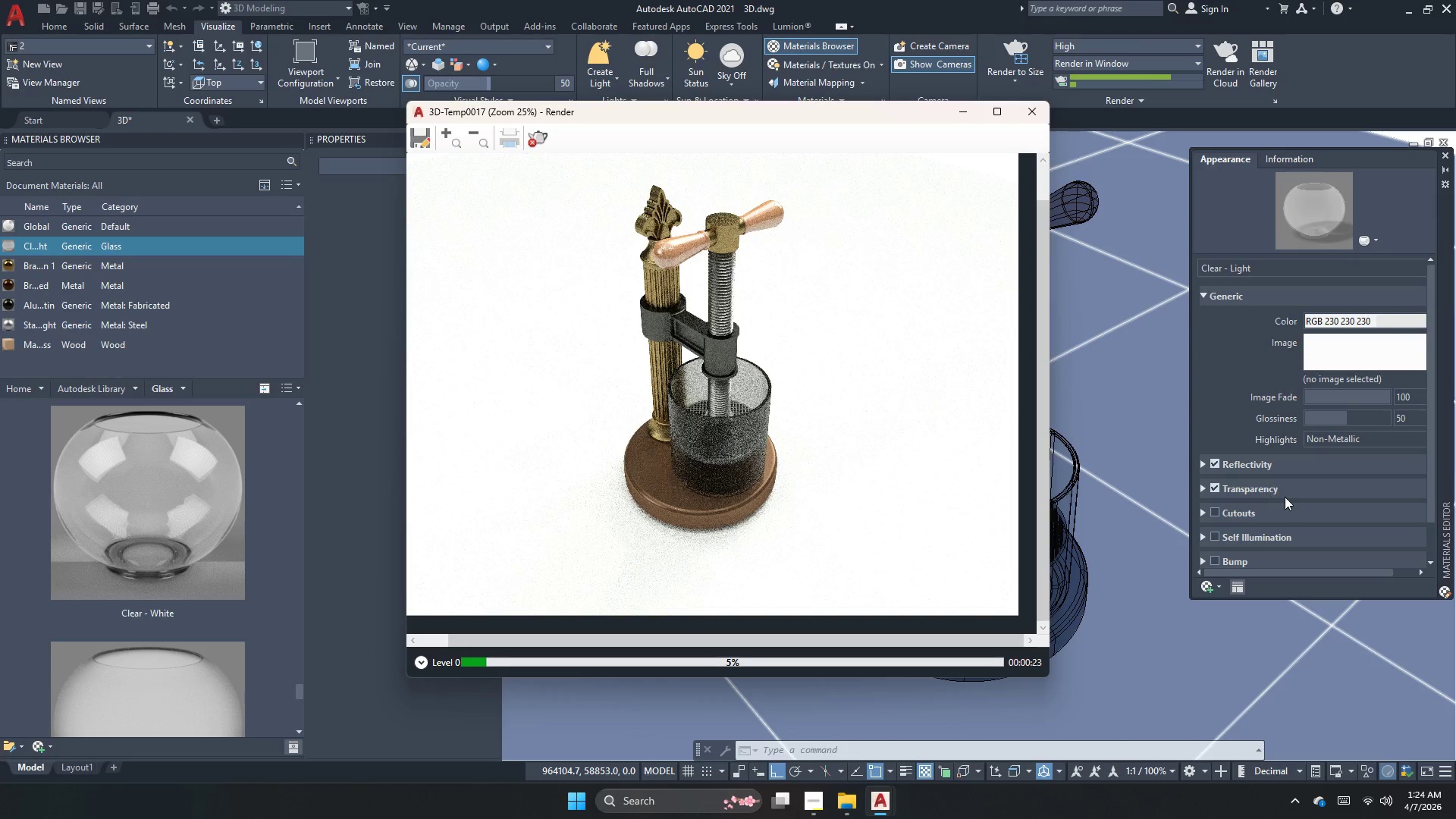 
left_click([1285, 495])
 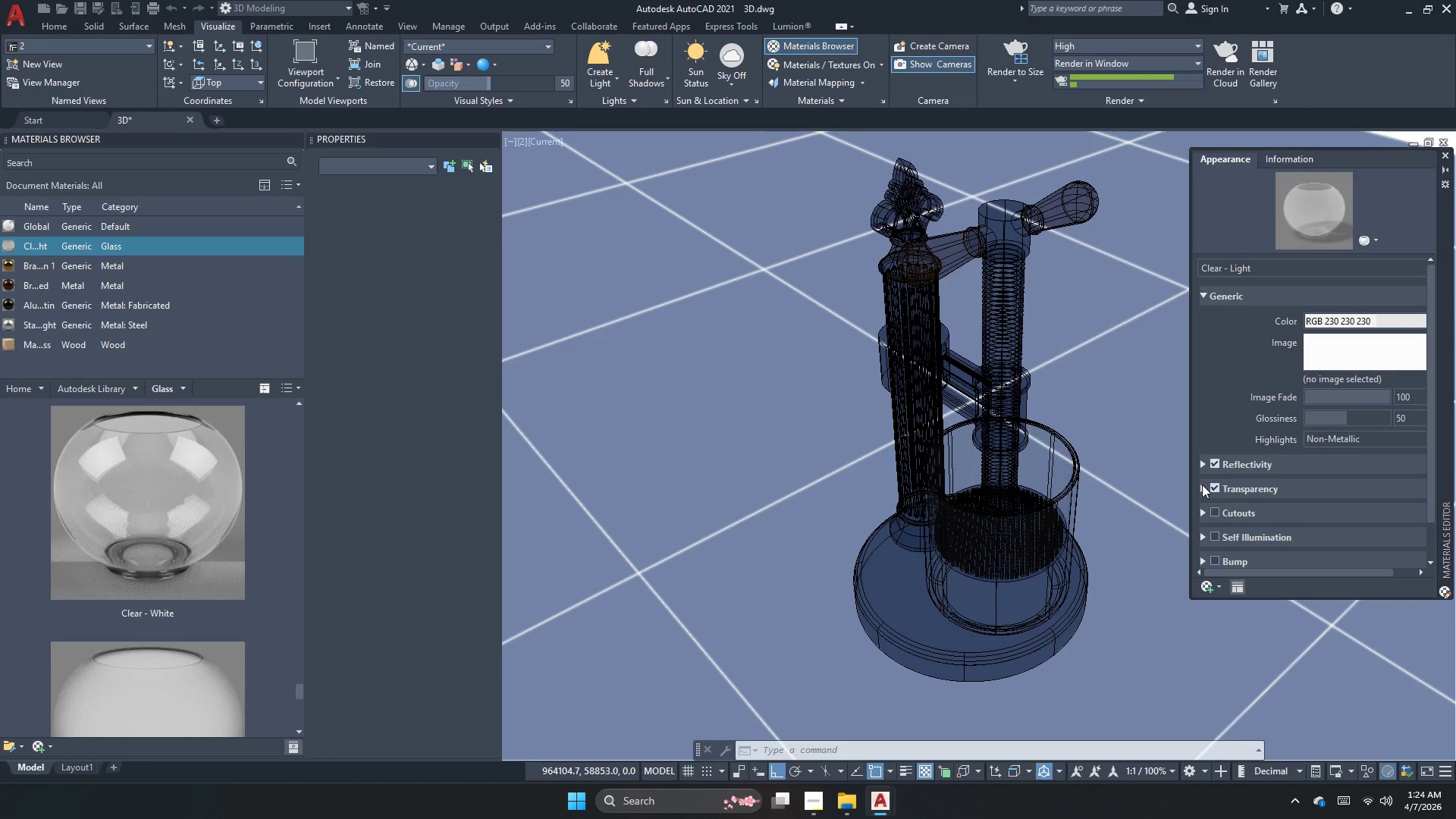 
double_click([1202, 485])
 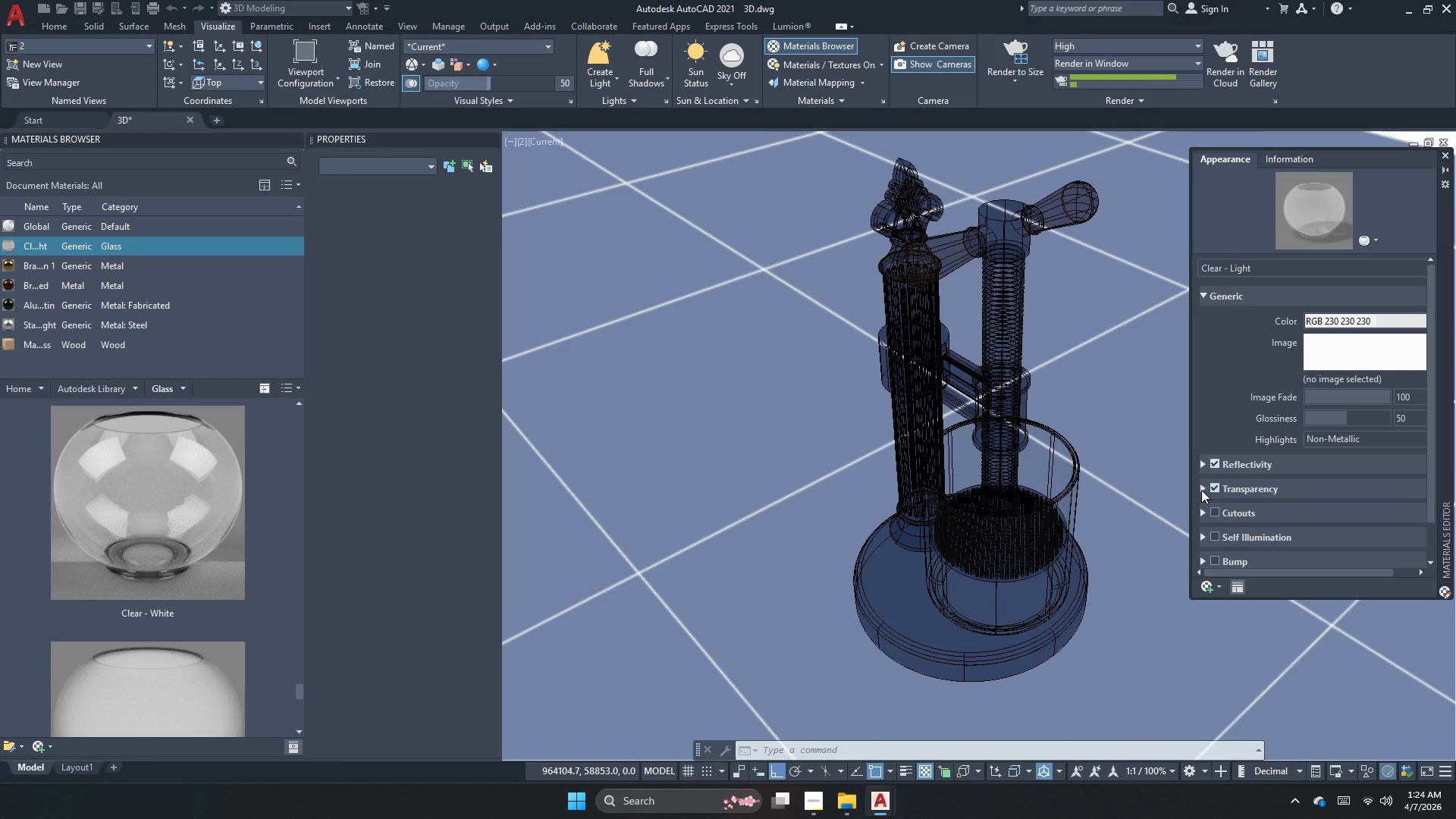 
triple_click([1201, 490])
 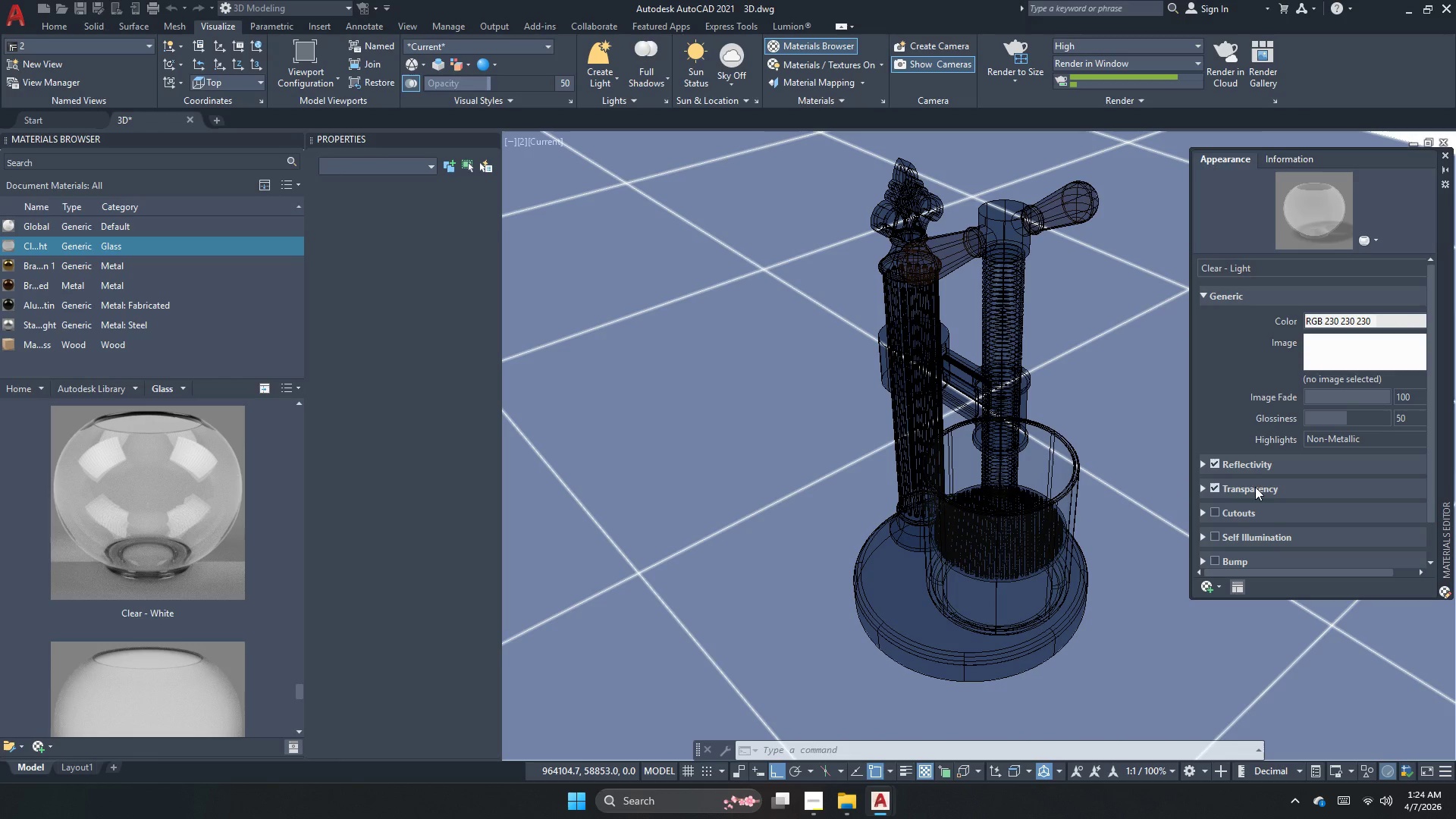 
double_click([1260, 485])
 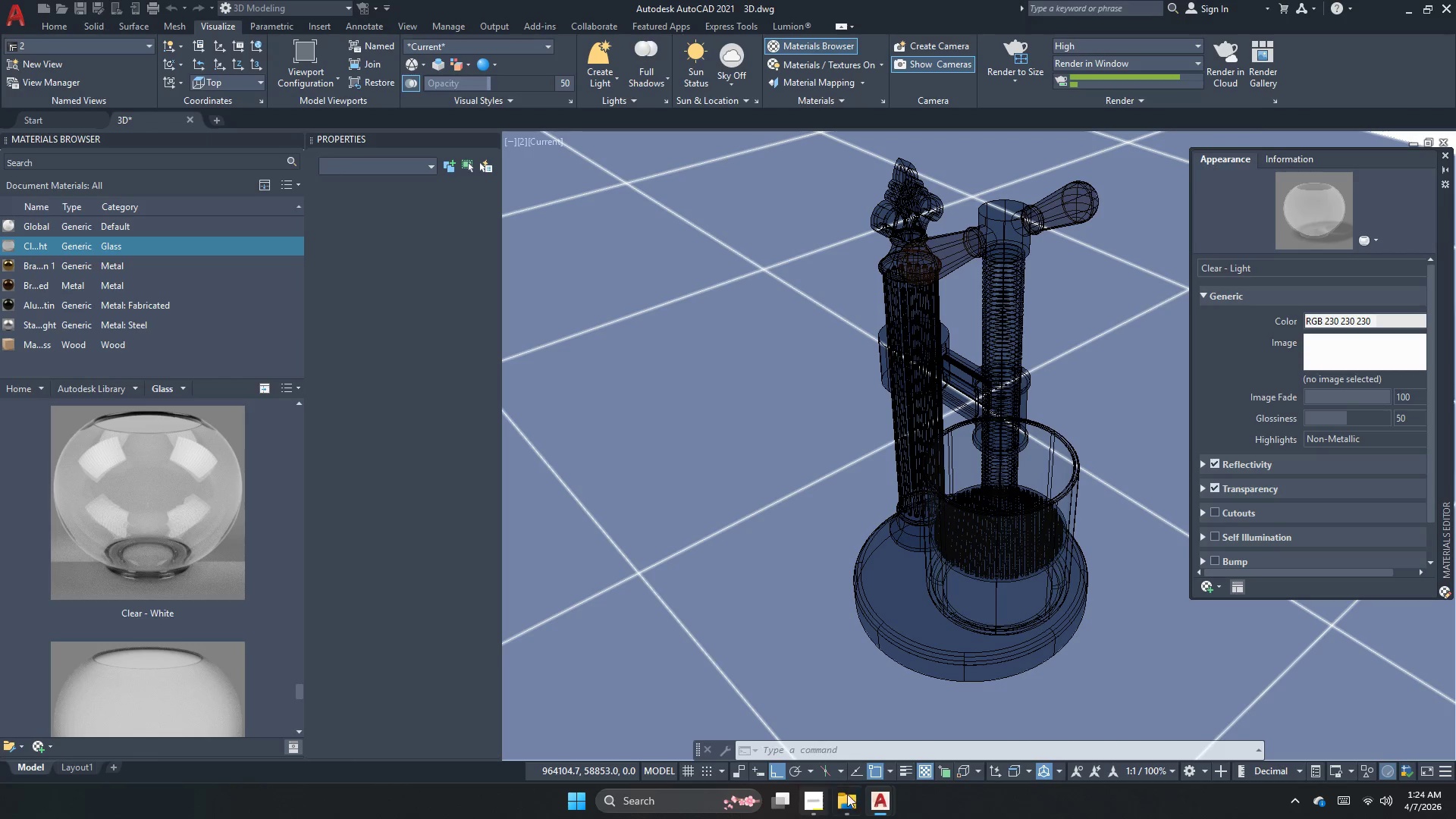 
left_click([883, 810])
 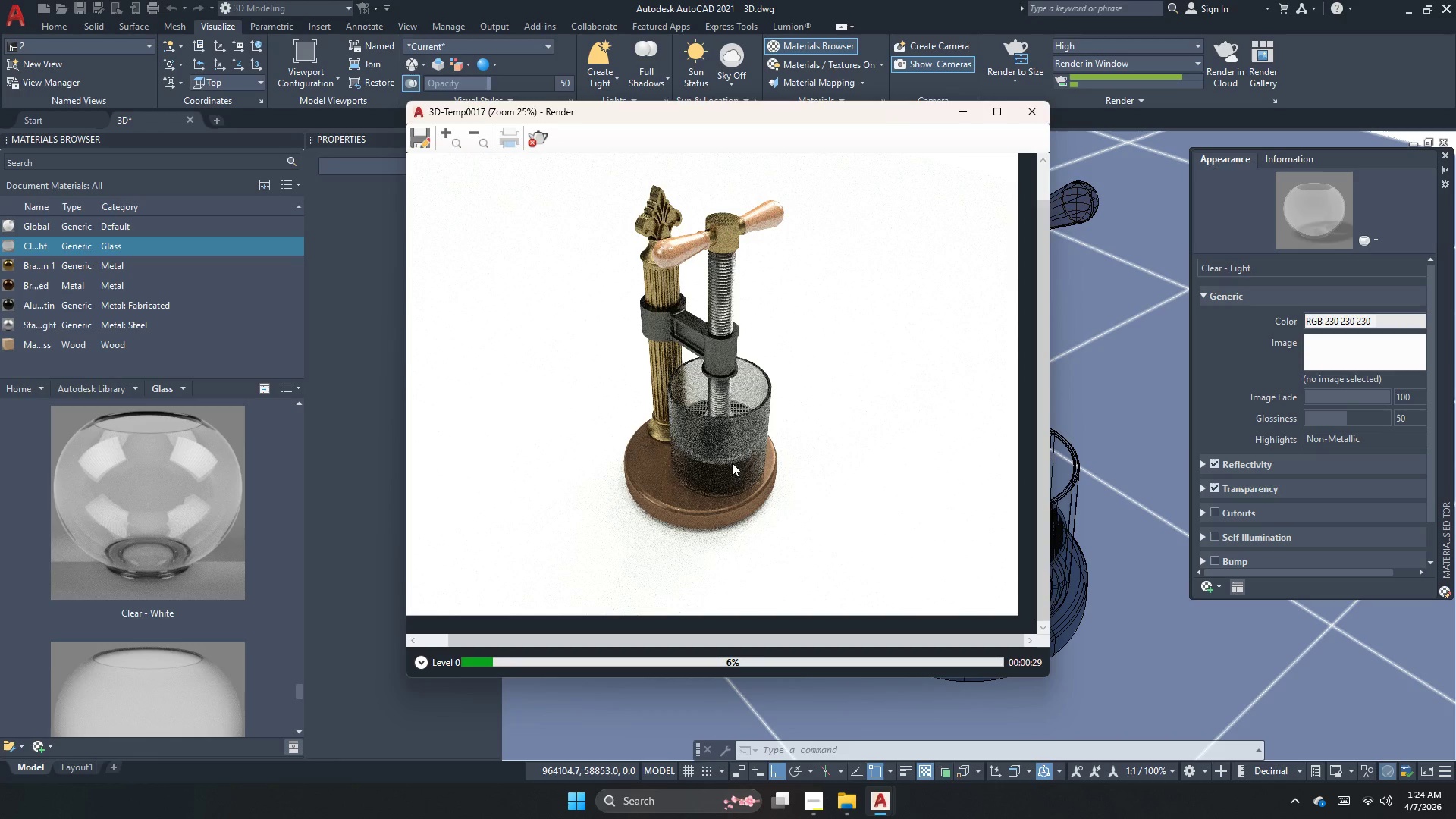 
scroll: coordinate [708, 432], scroll_direction: up, amount: 1.0
 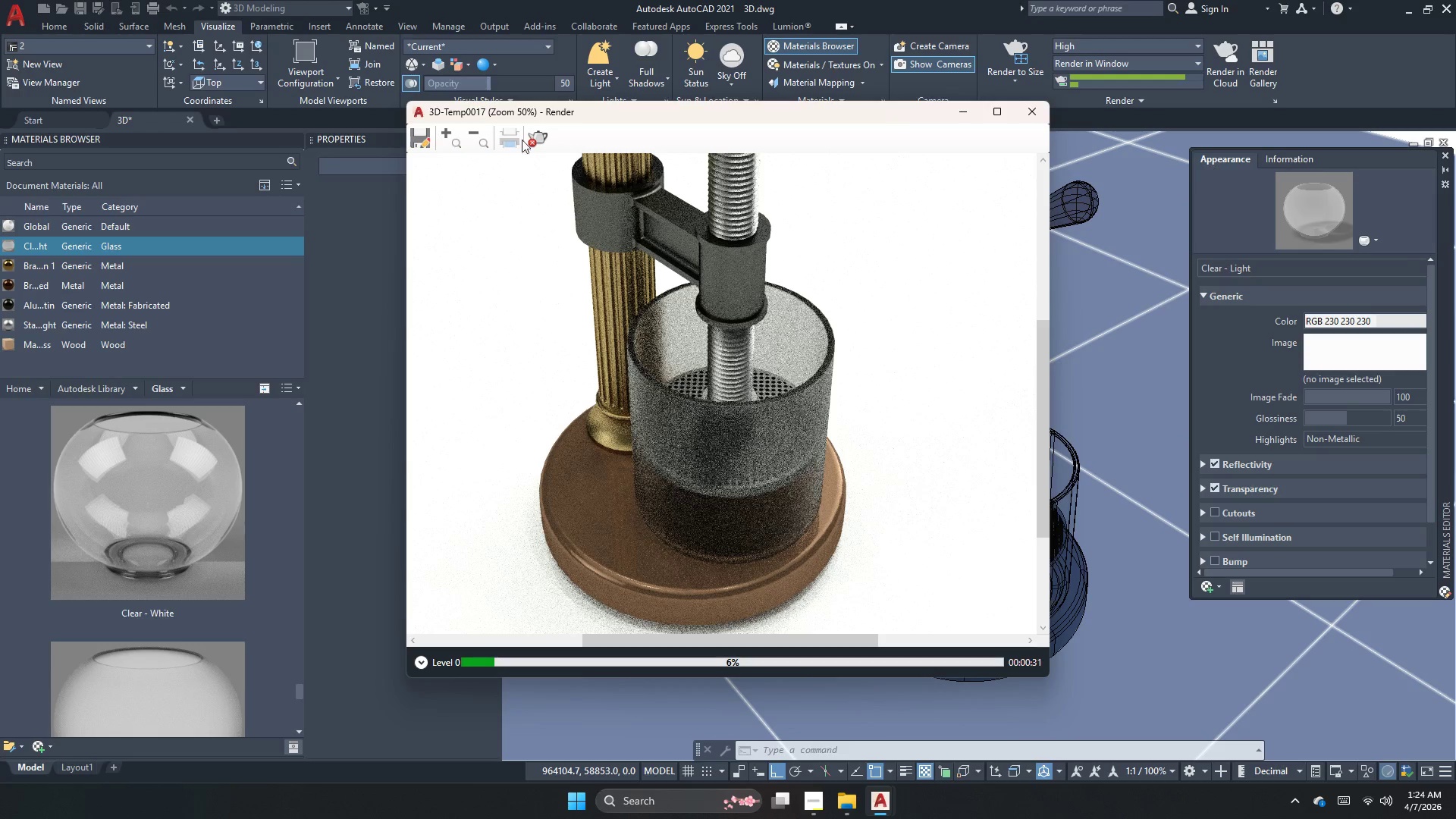 
left_click([533, 134])
 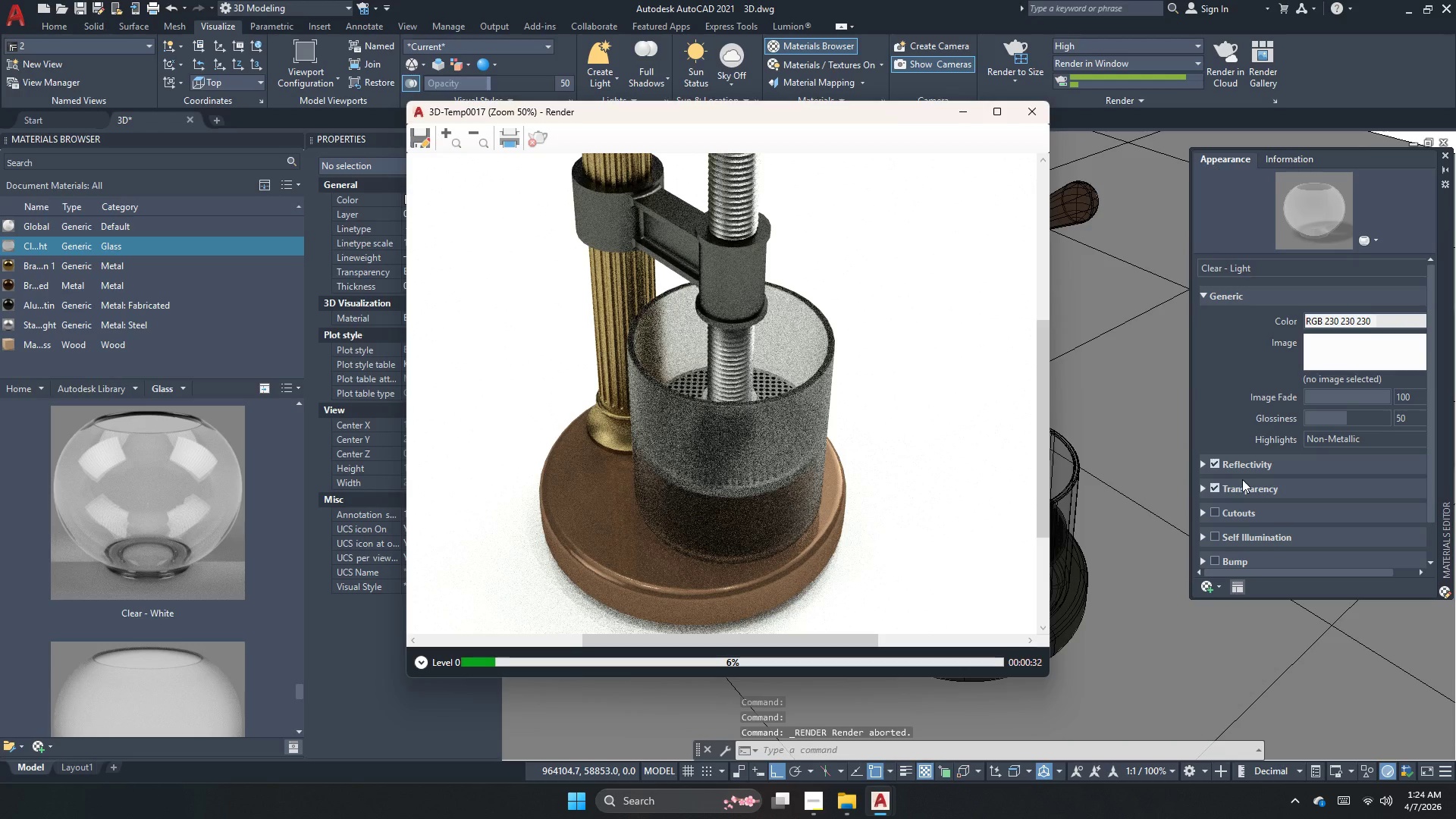 
double_click([1226, 488])
 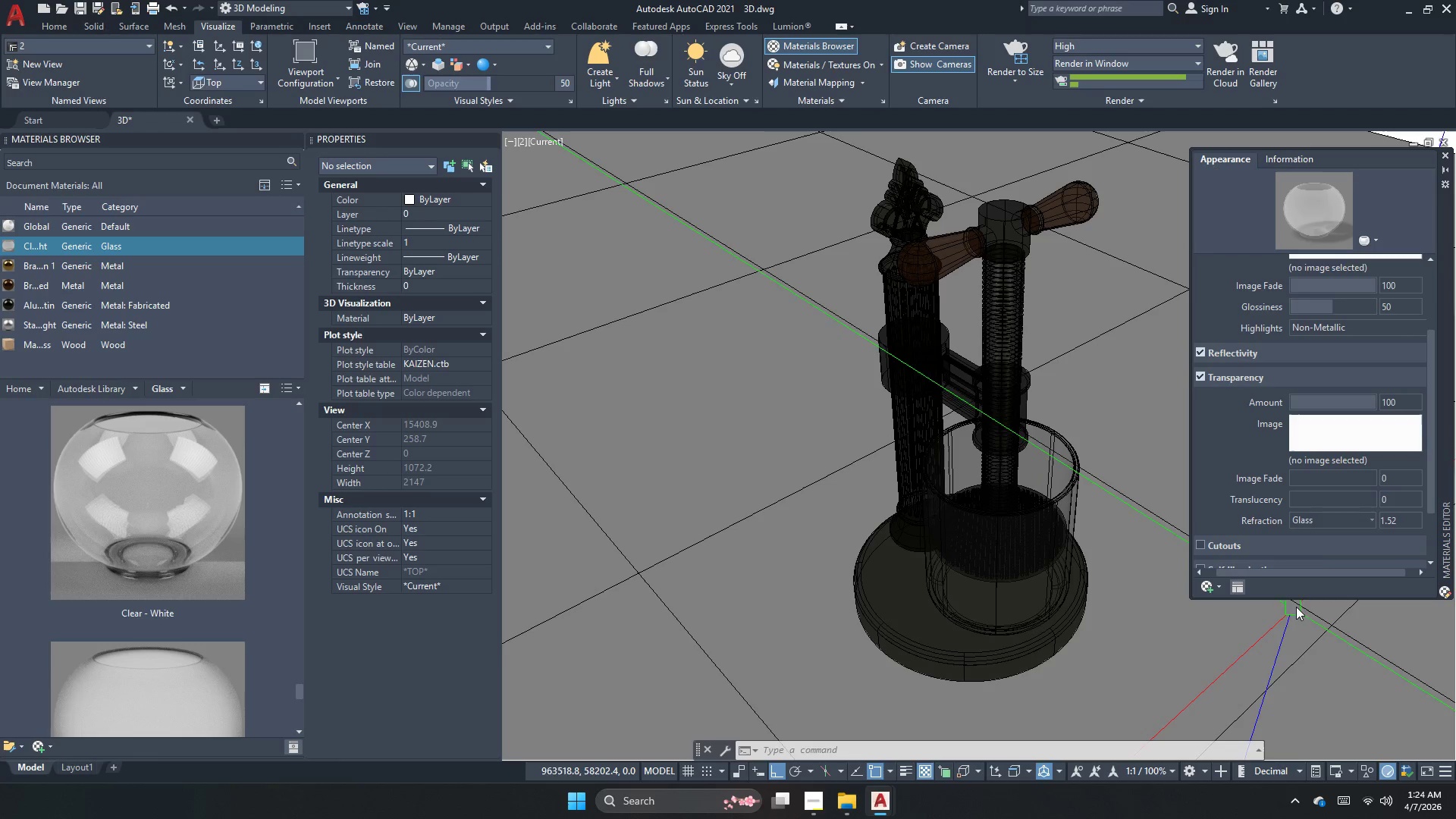 
wait(6.78)
 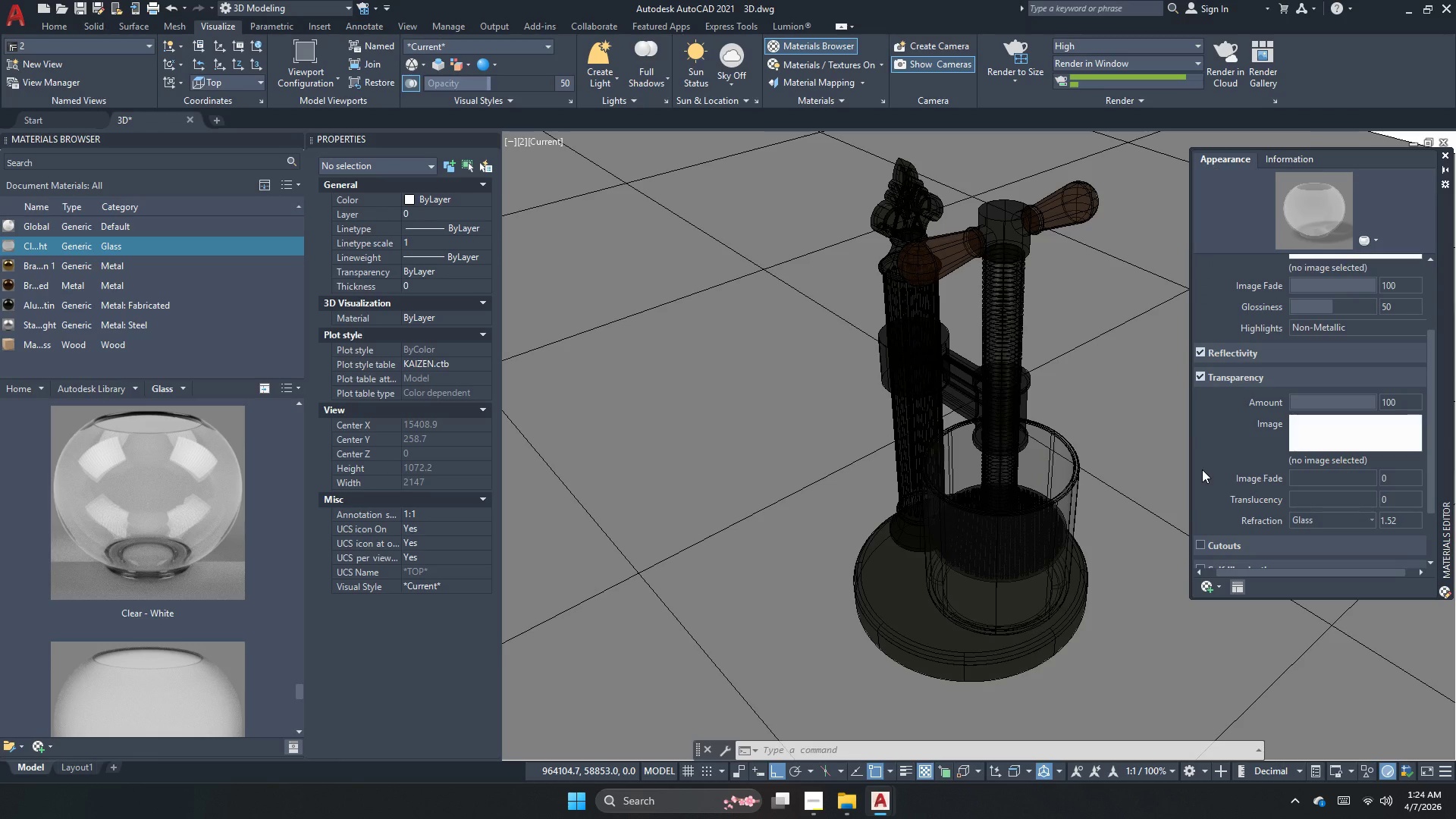 
double_click([1407, 495])
 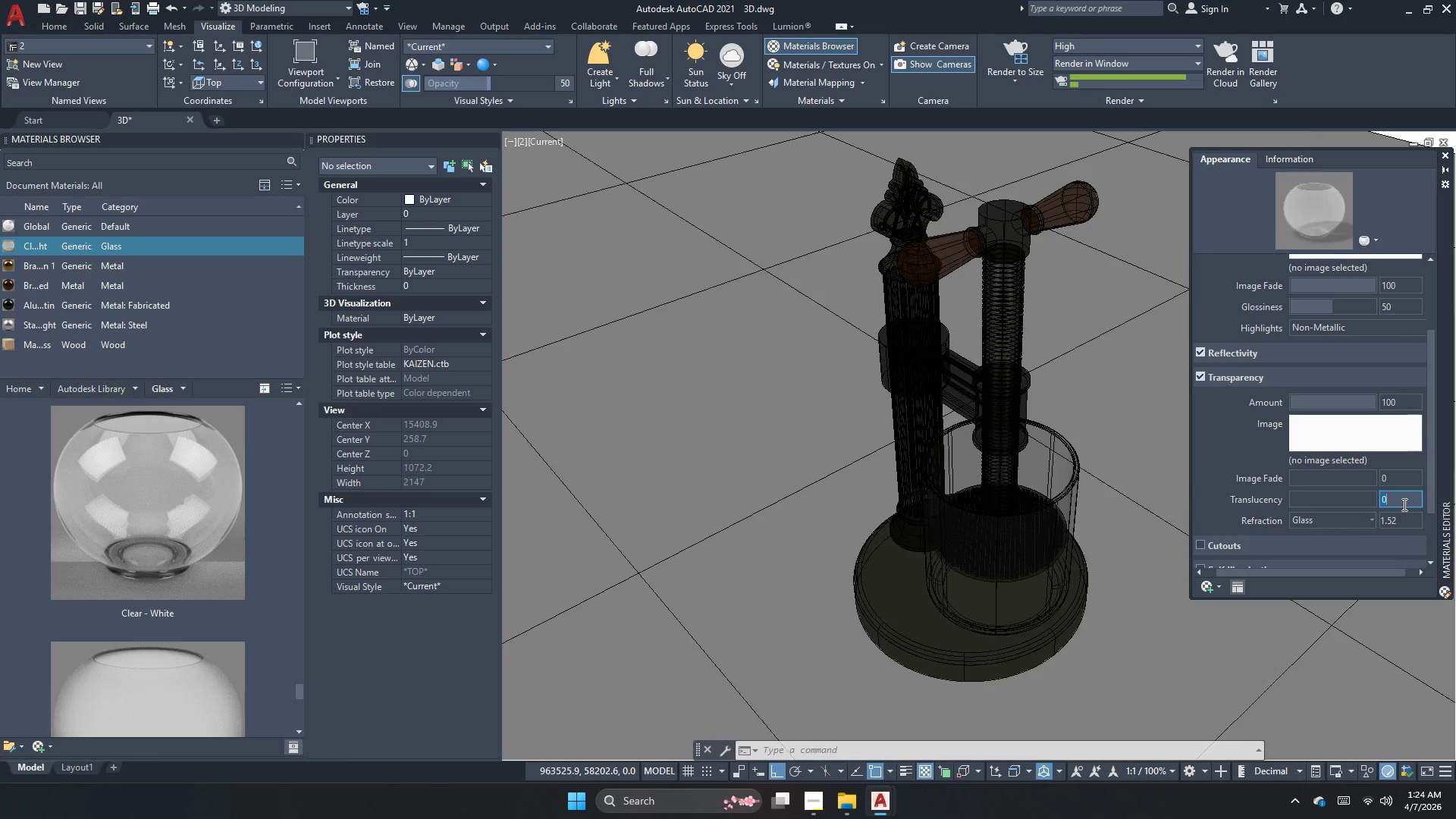 
triple_click([1403, 504])
 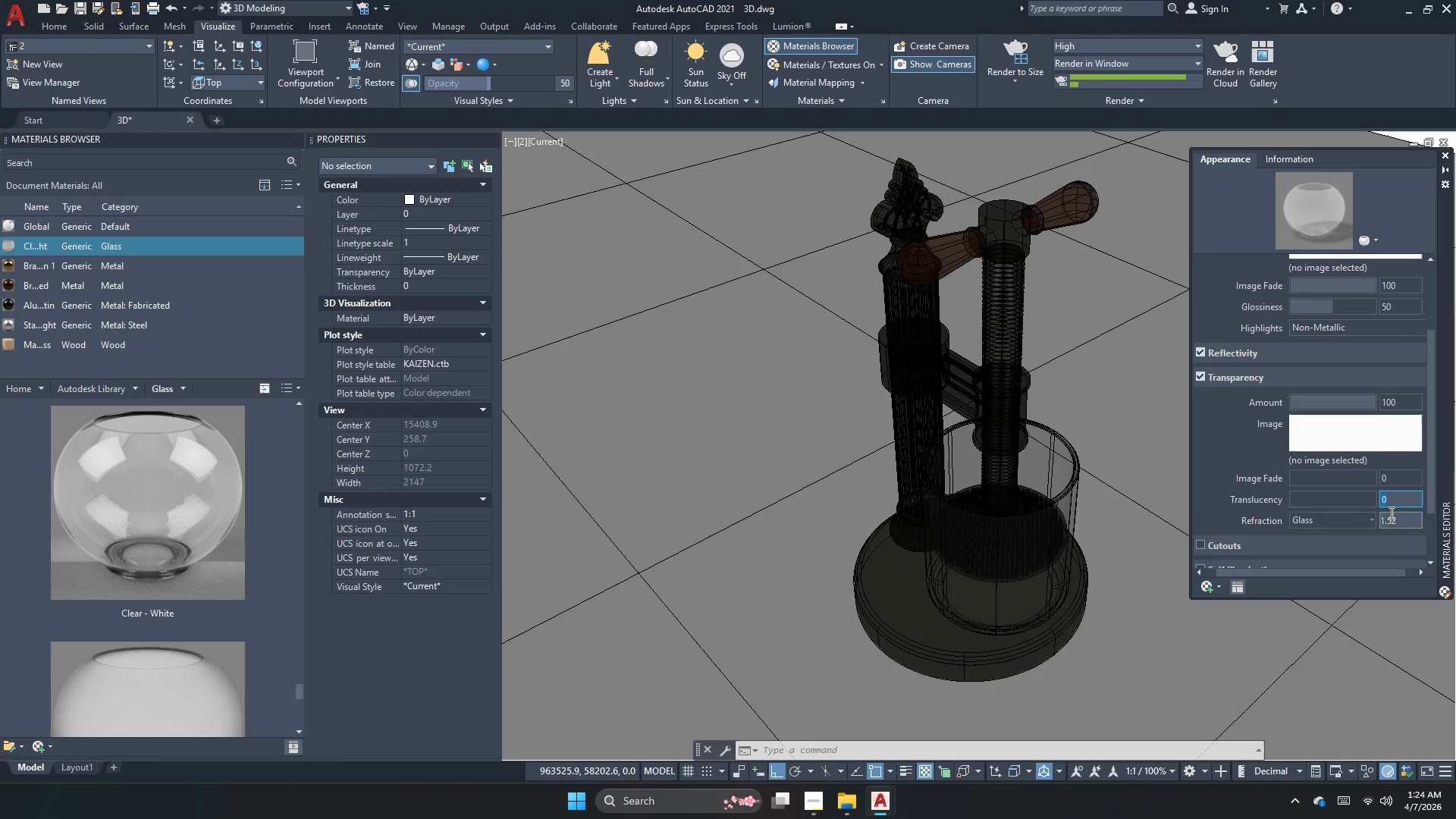 
mouse_move([1278, 488])
 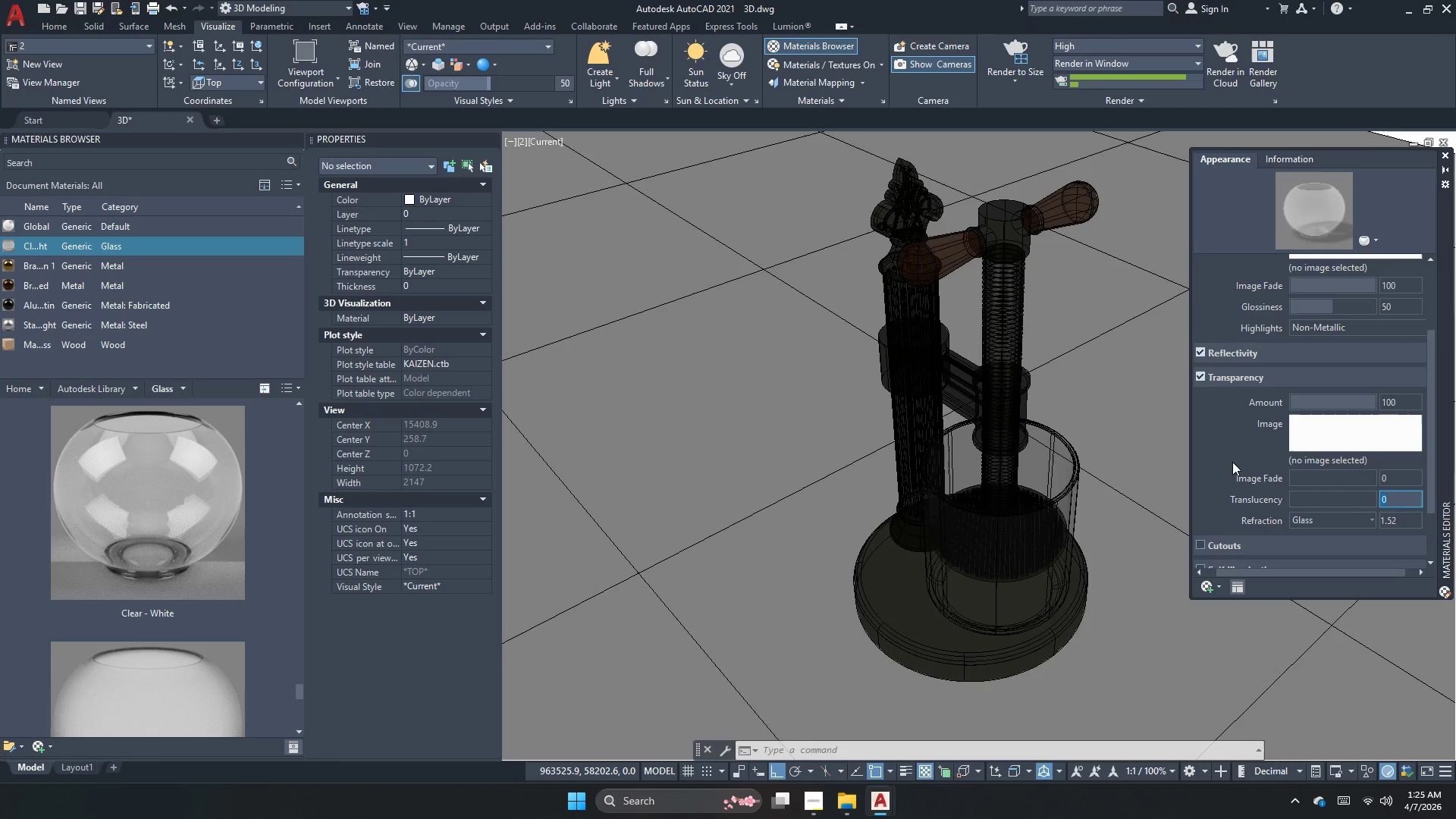 
scroll: coordinate [1232, 462], scroll_direction: down, amount: 1.0
 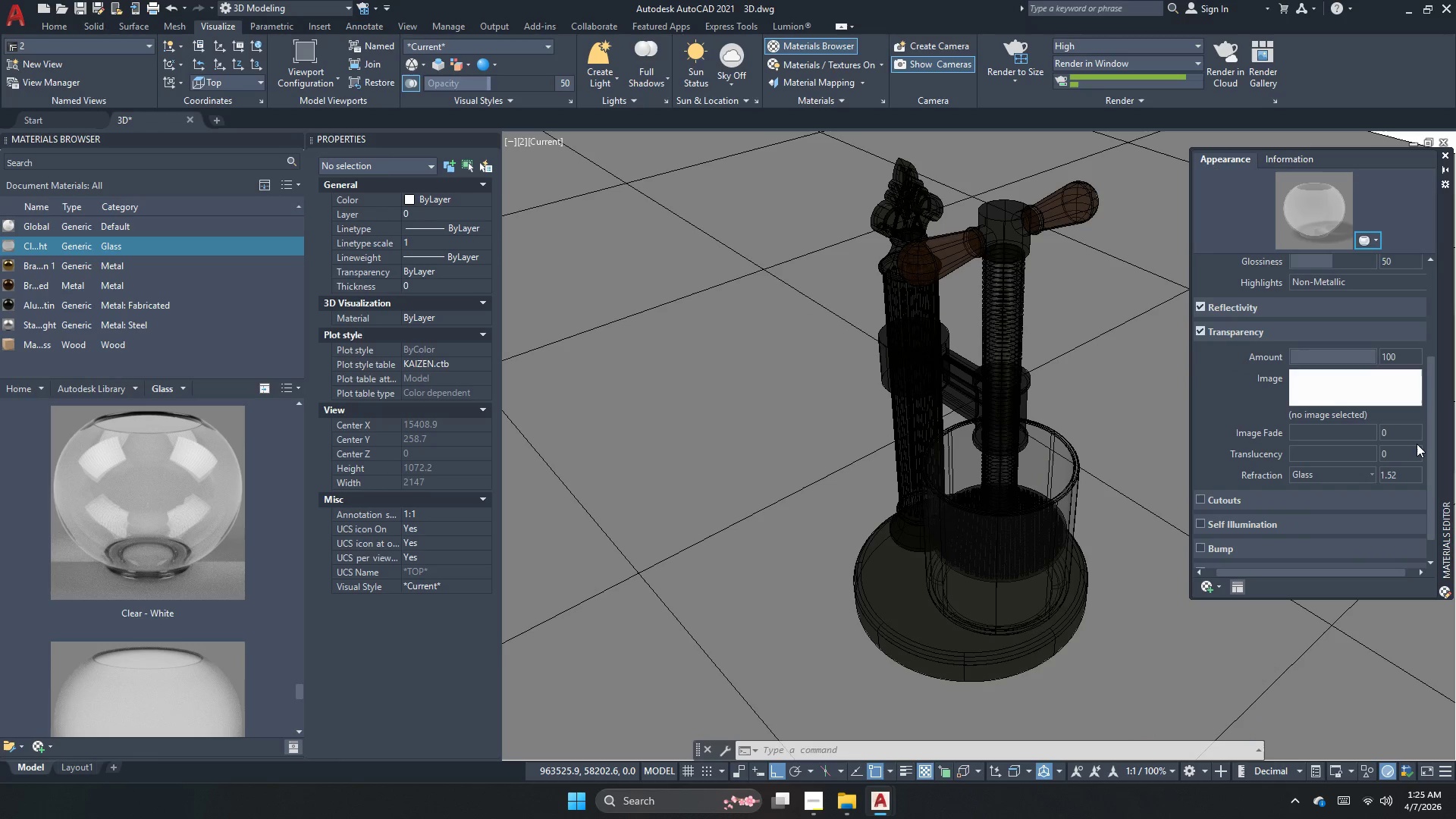 
double_click([1407, 453])
 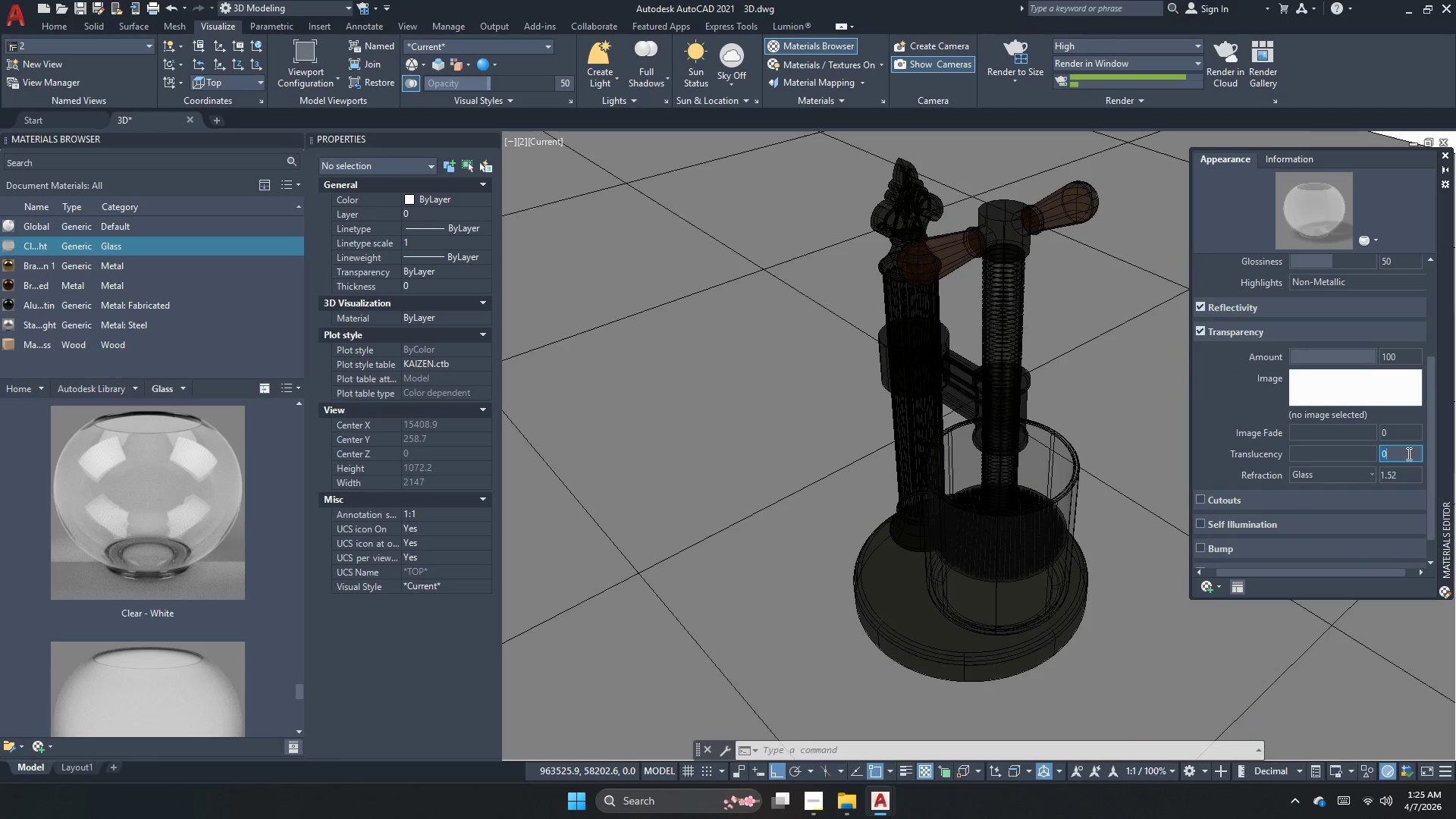 
triple_click([1407, 453])
 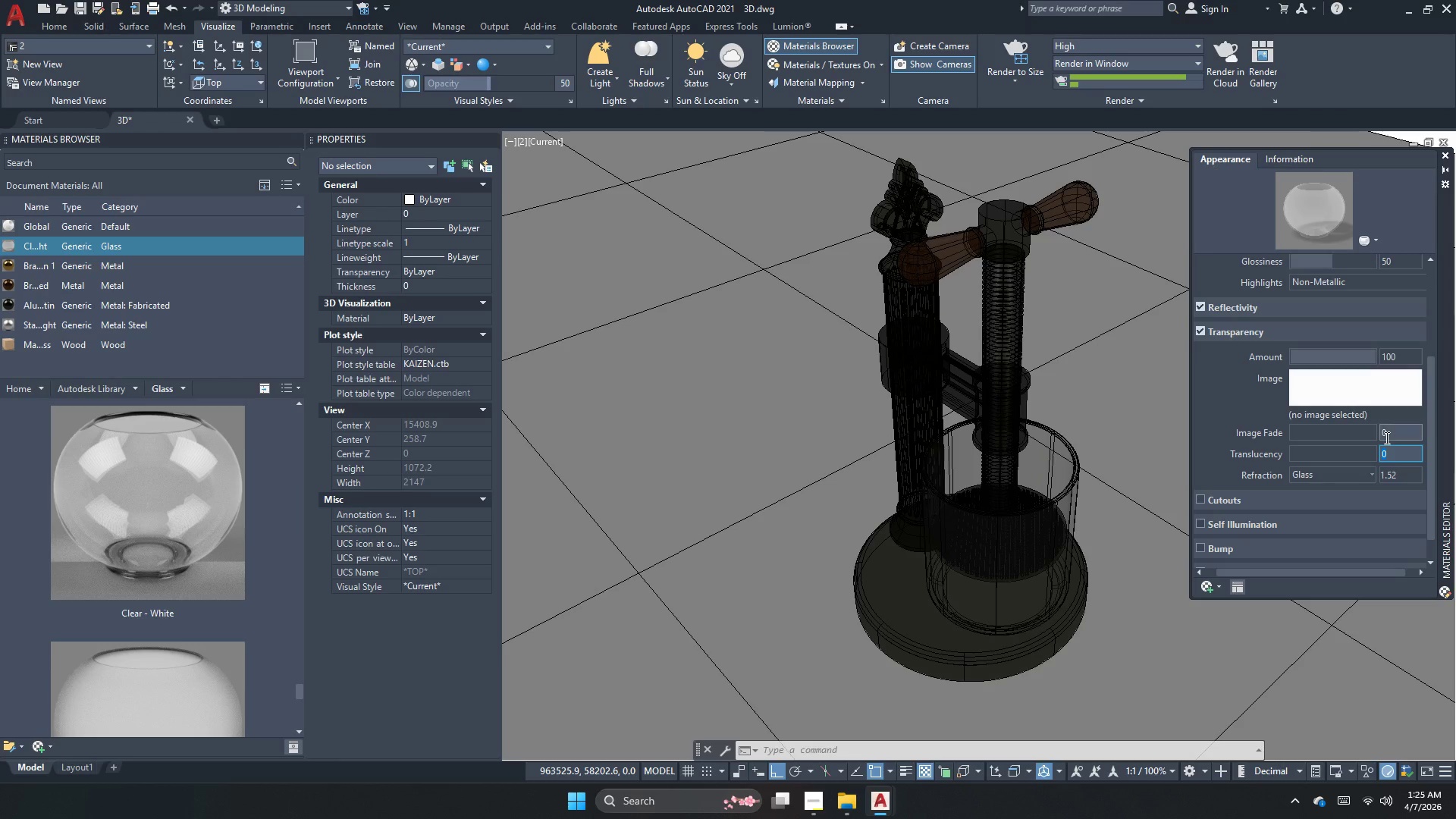 
key(Numpad1)
 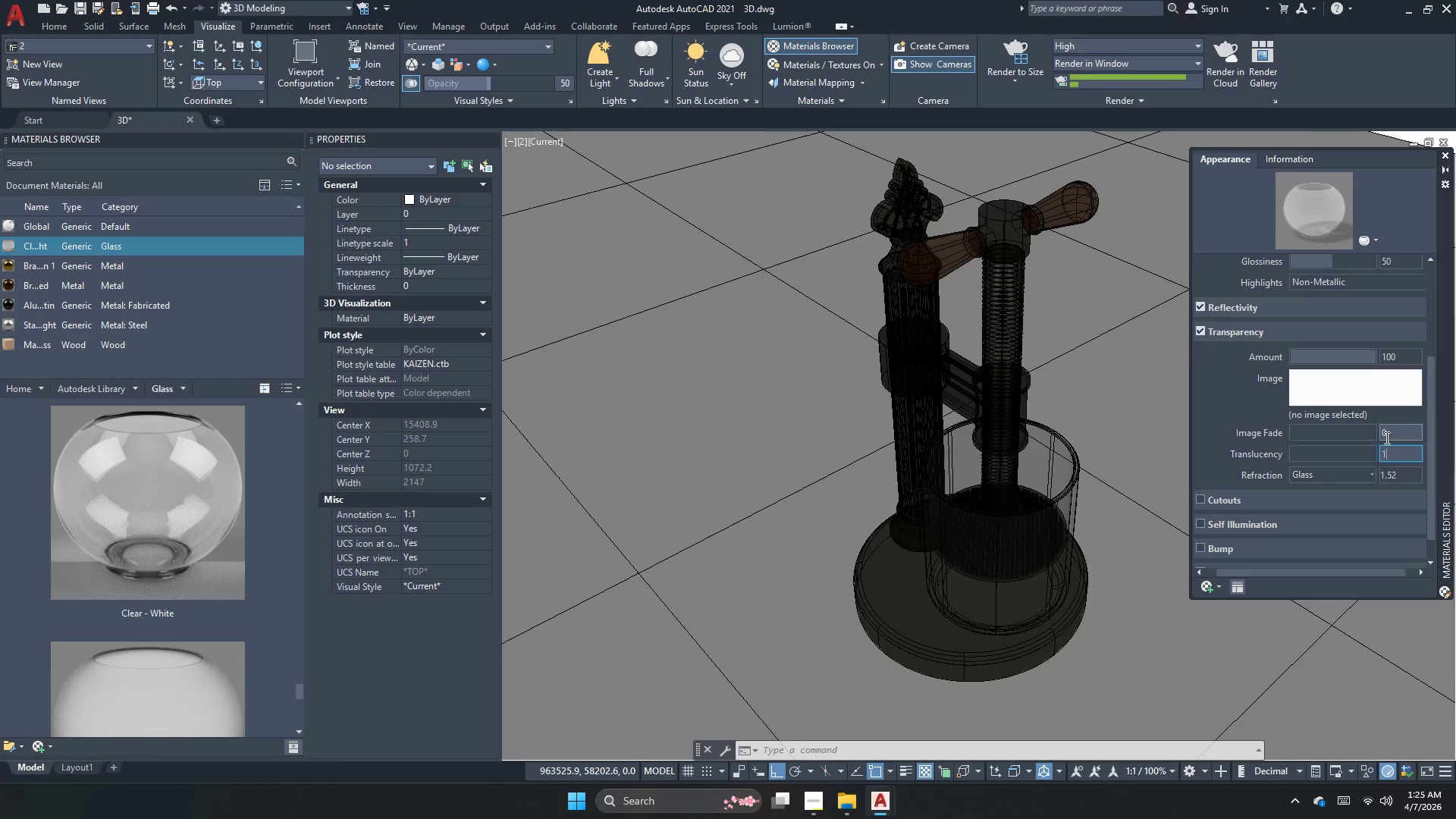 
key(Numpad0)
 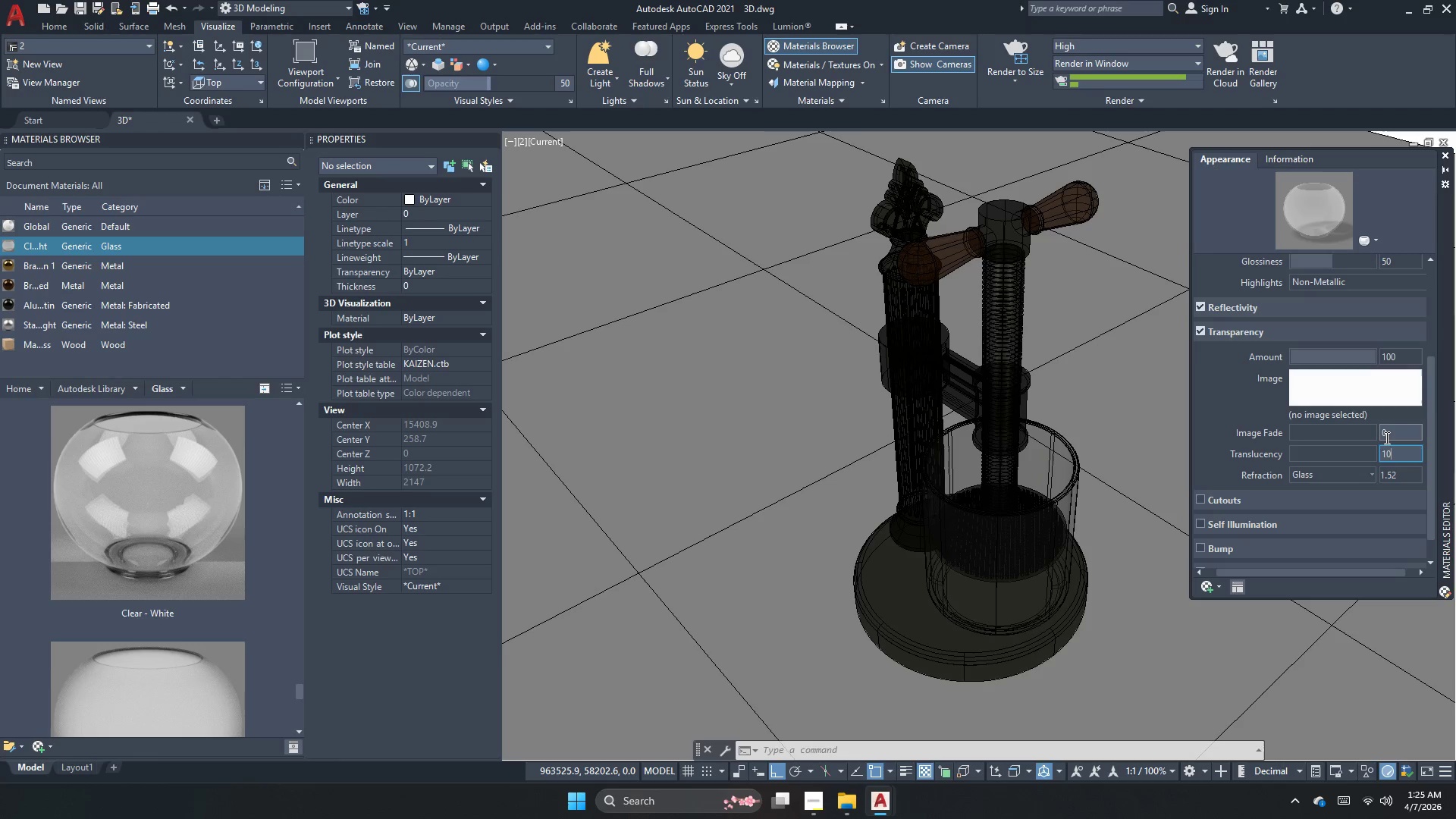 
key(NumpadEnter)
 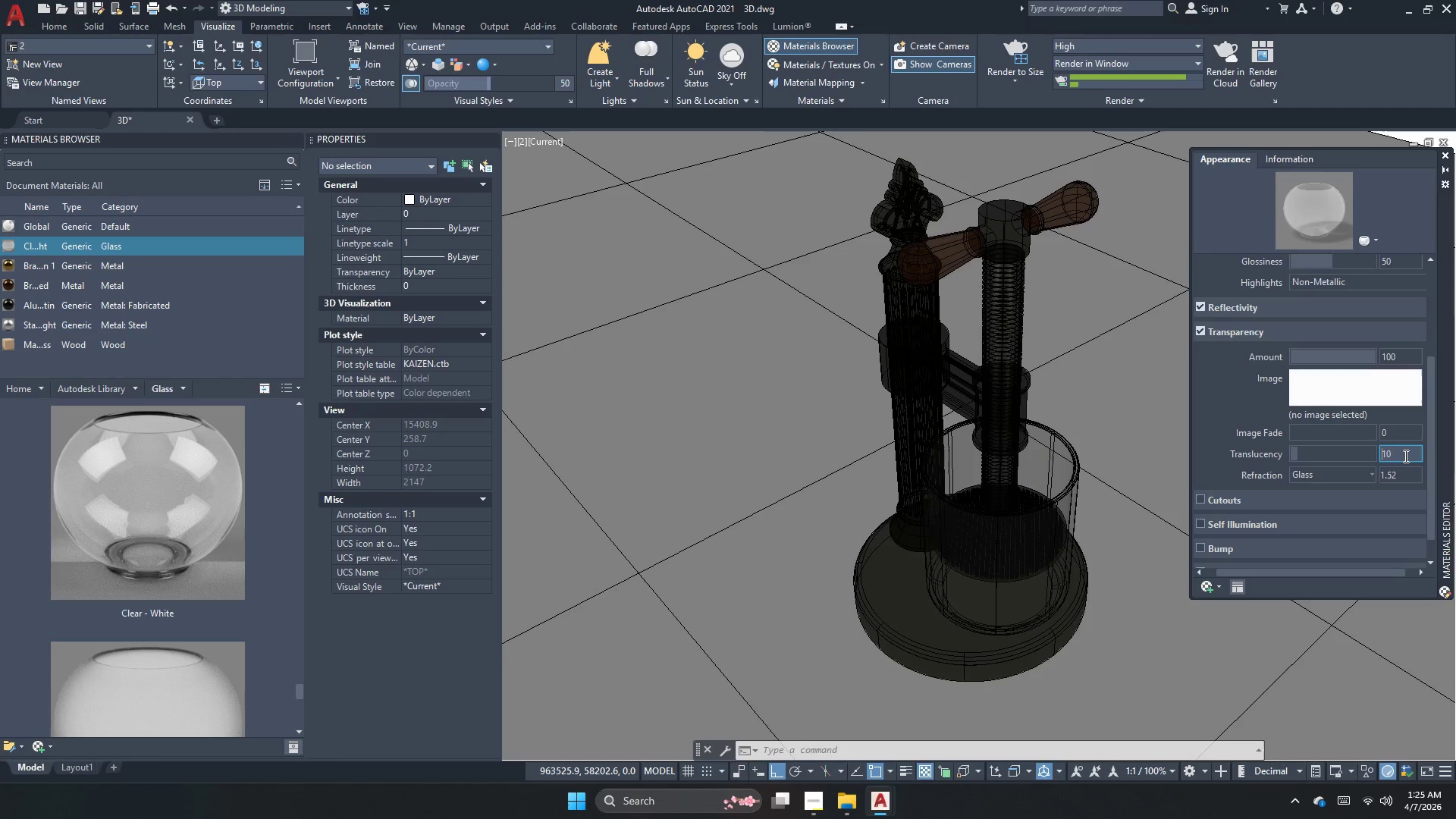 
double_click([1406, 458])
 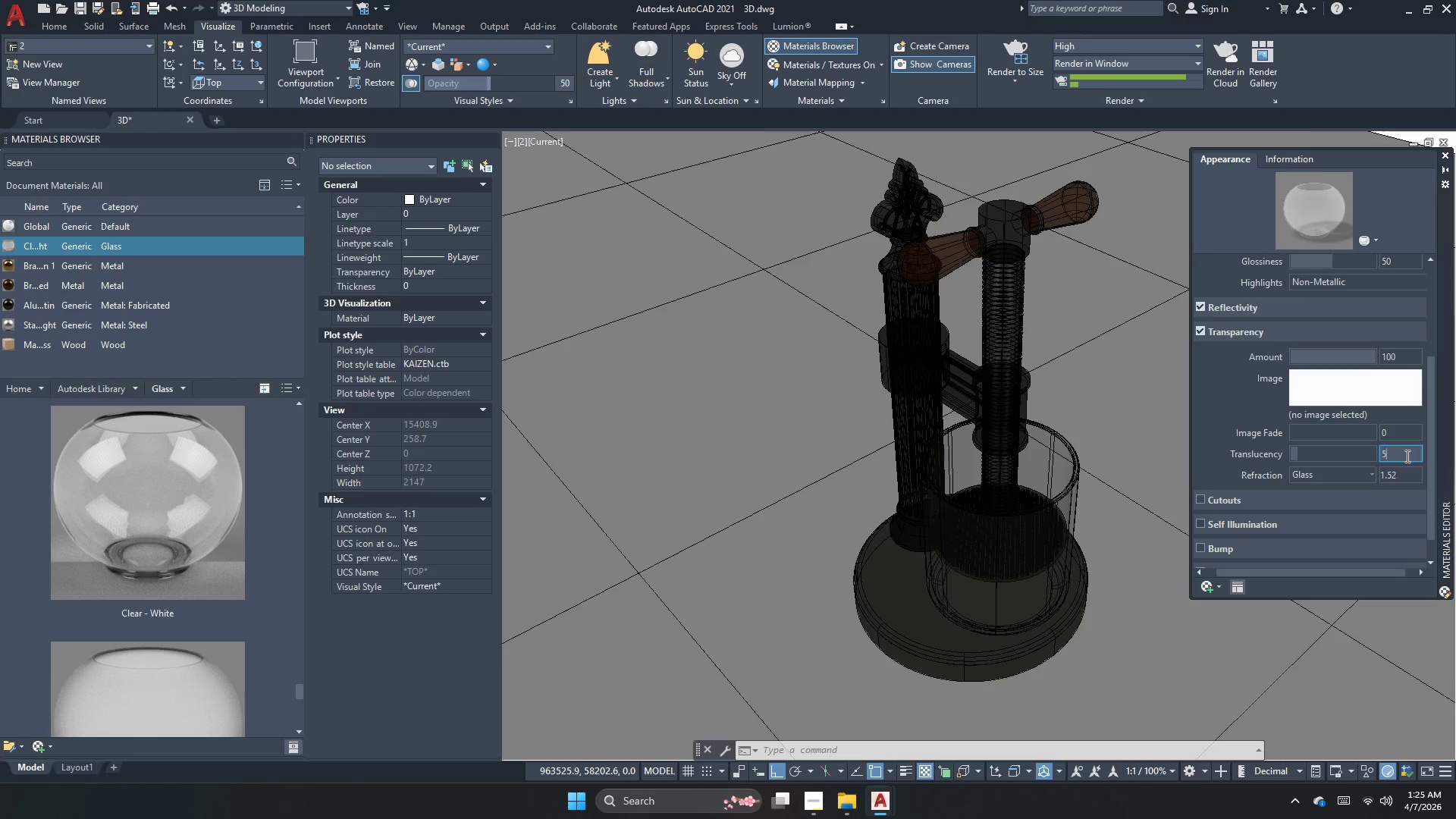 
key(Numpad5)
 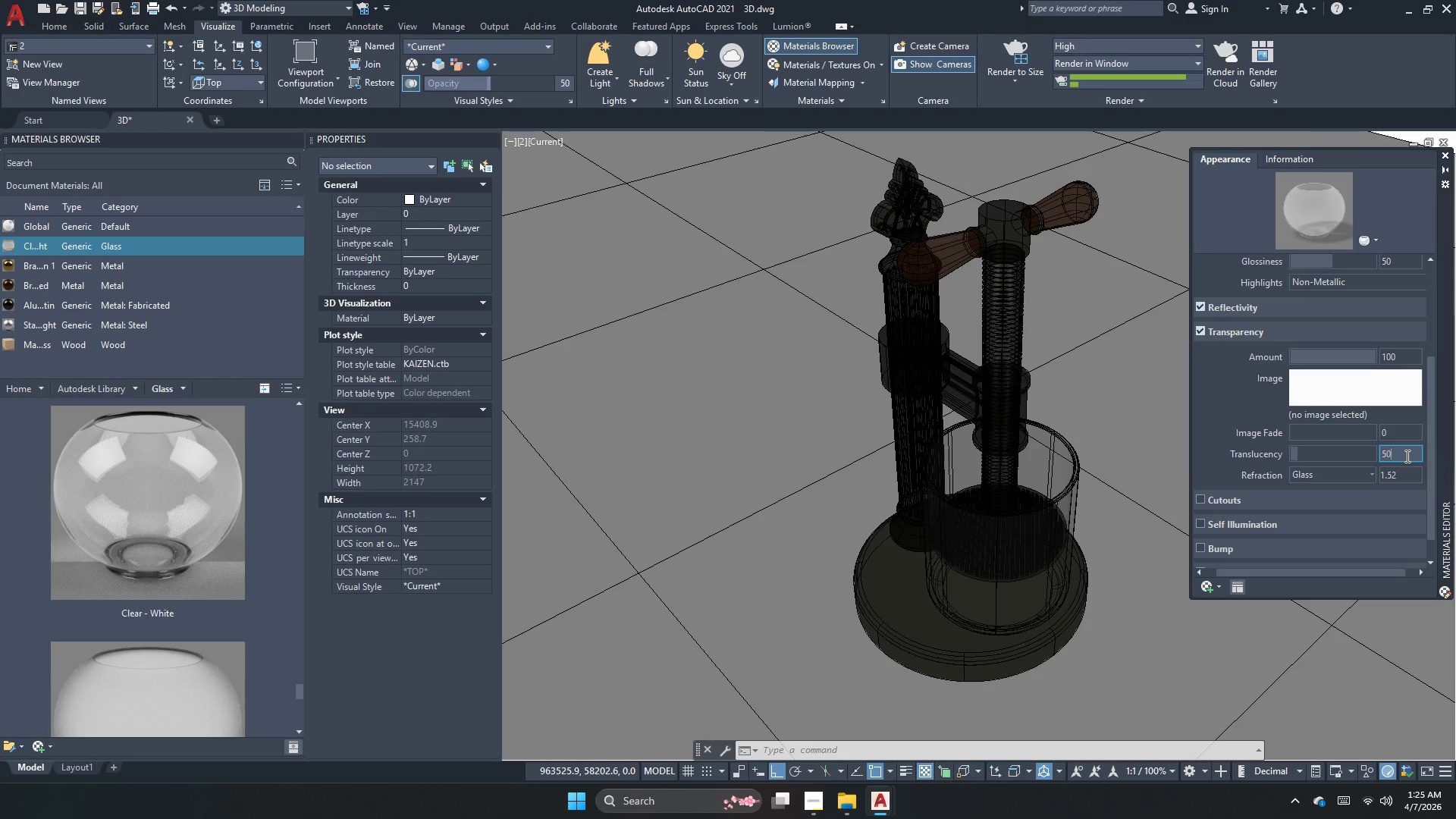 
key(Numpad0)
 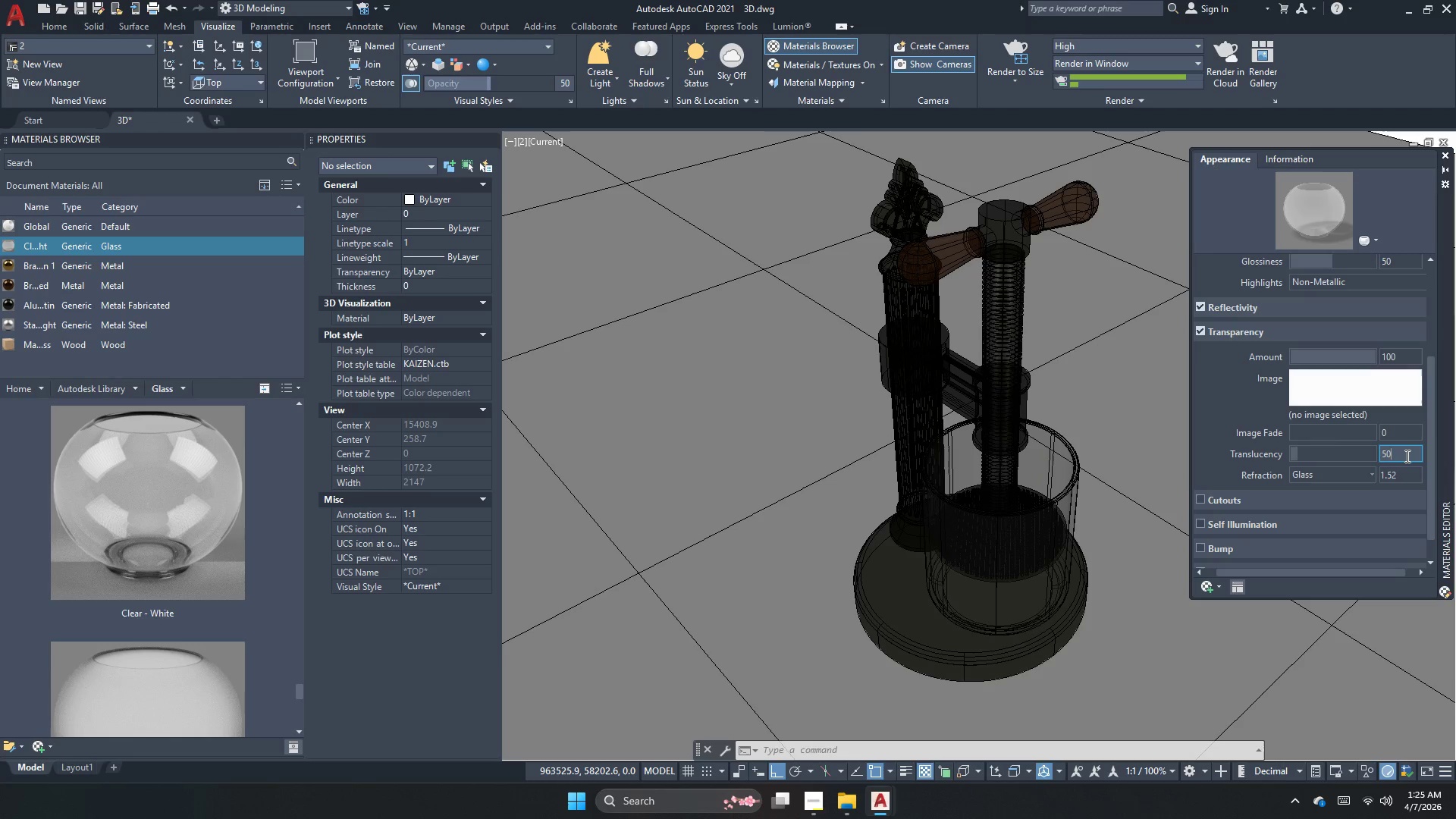 
key(NumpadEnter)
 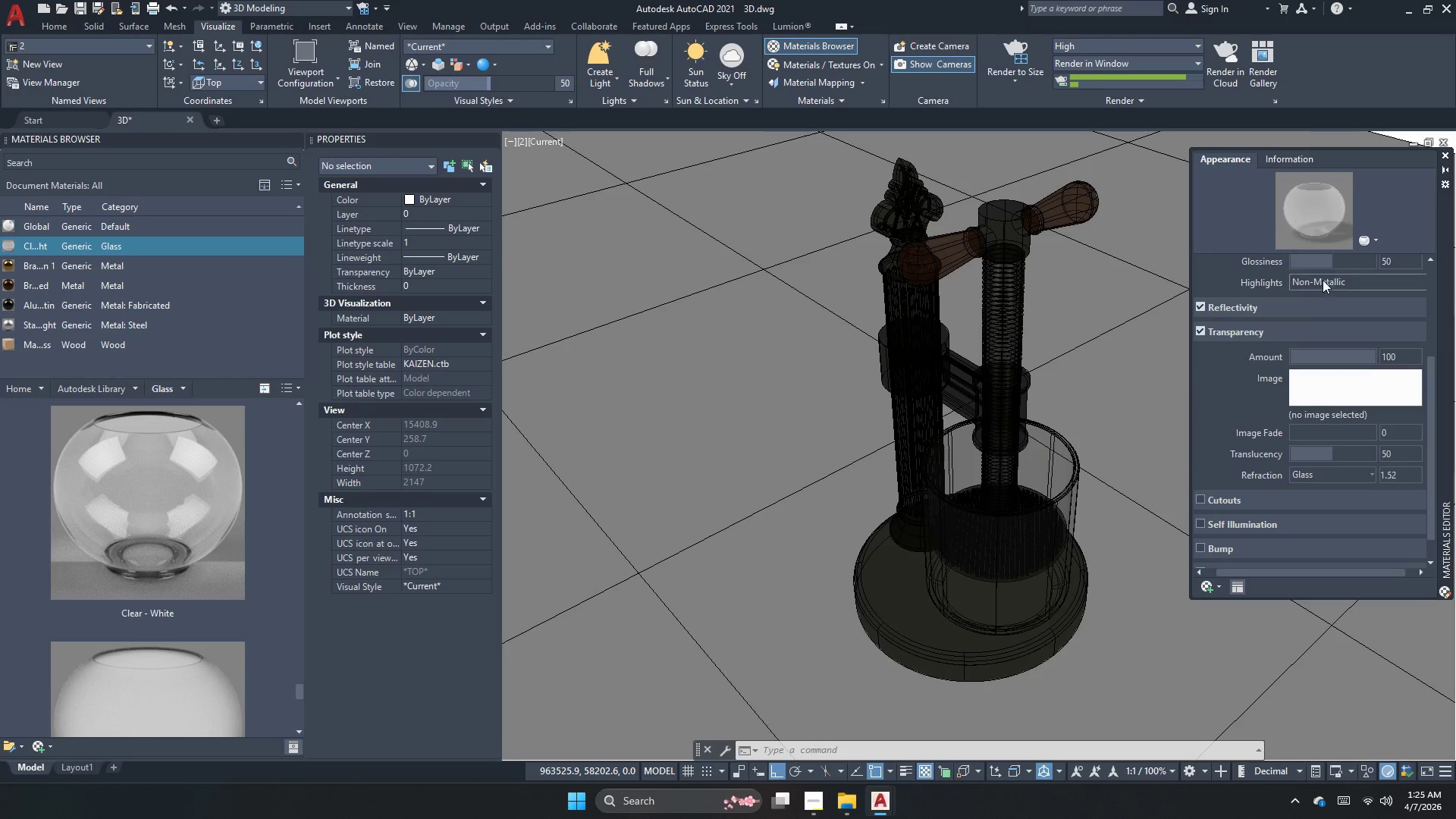 
scroll: coordinate [1347, 259], scroll_direction: none, amount: 0.0
 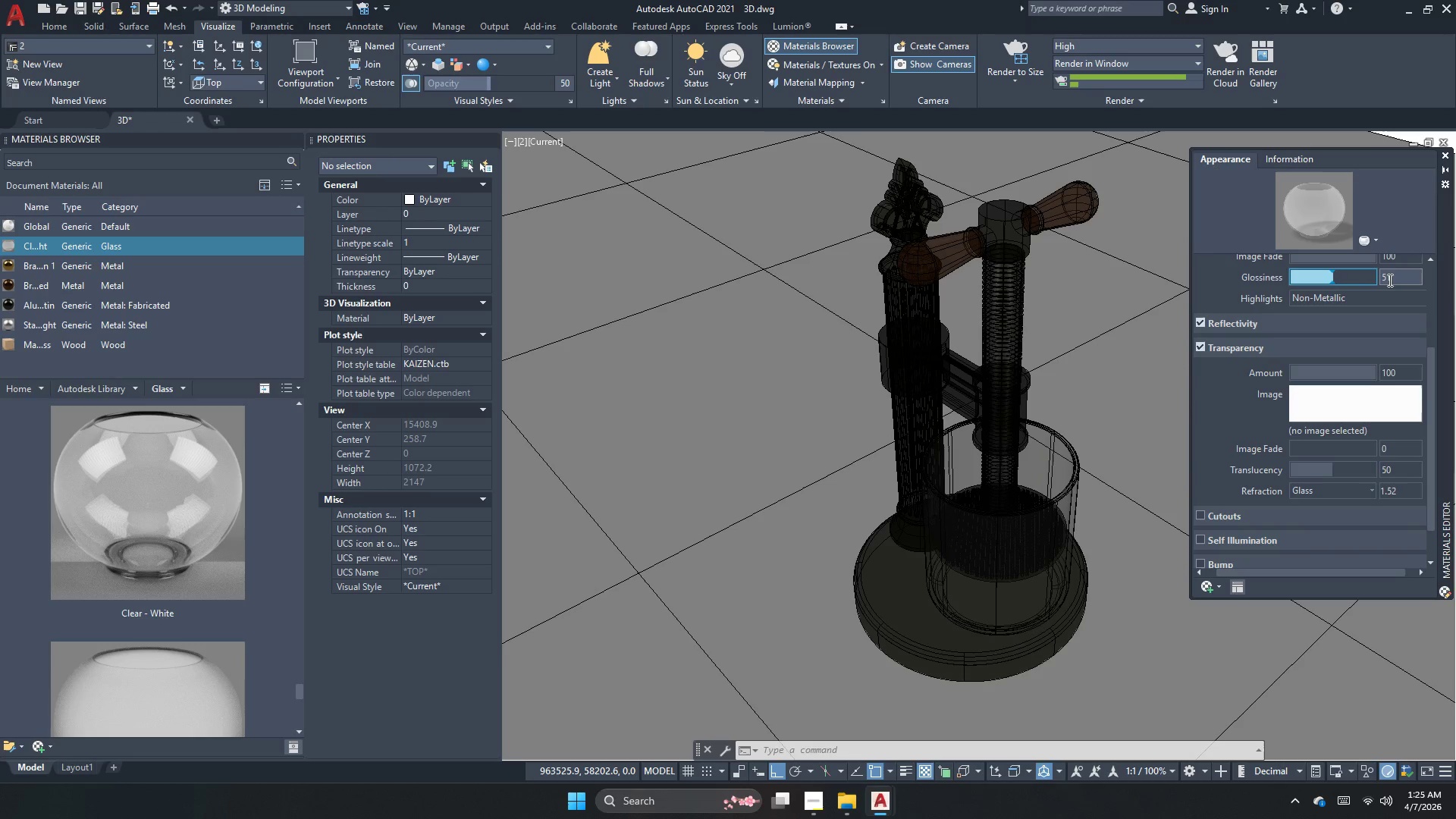 
double_click([1395, 277])
 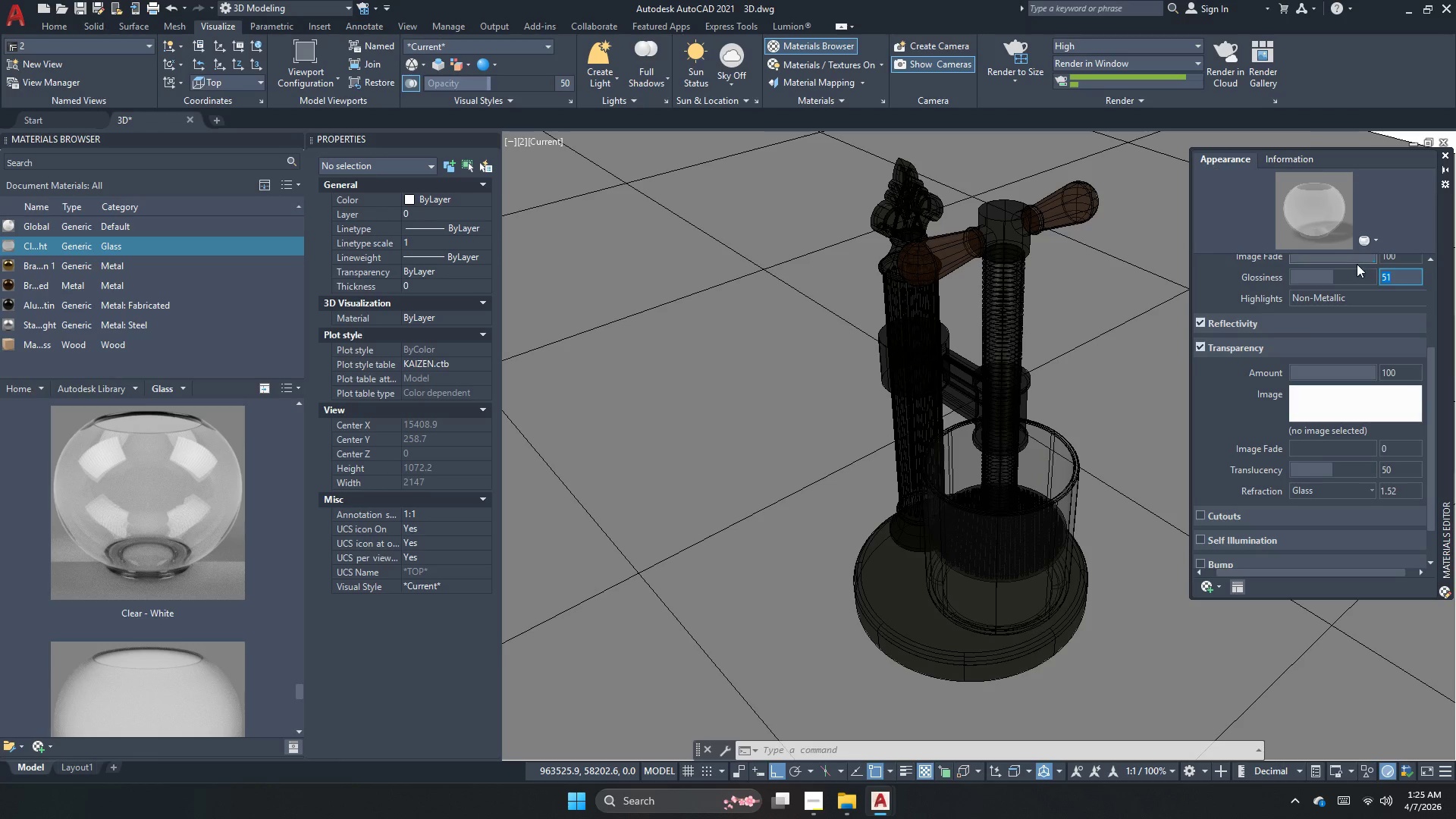 
key(Numpad8)
 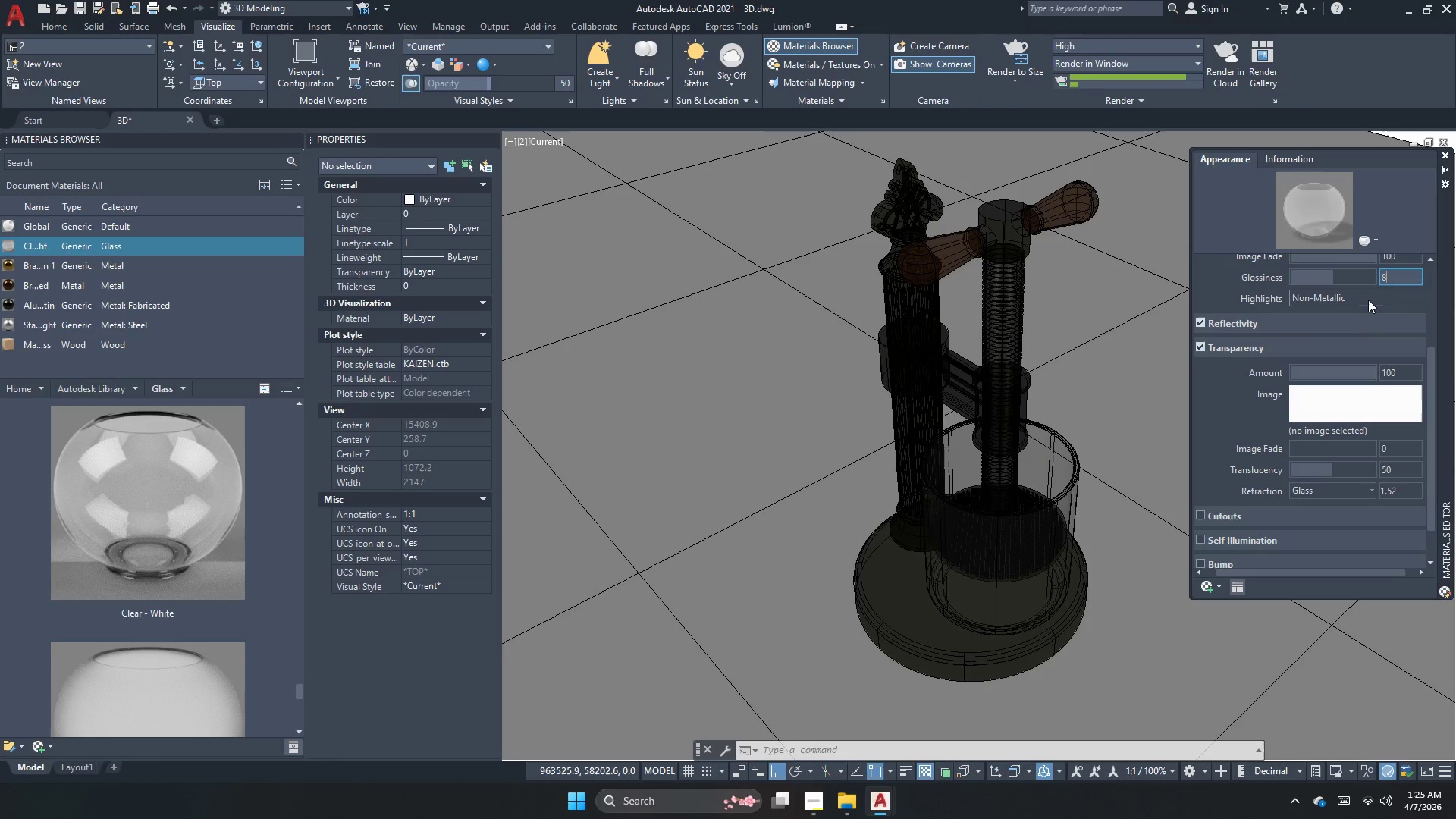 
key(Numpad0)
 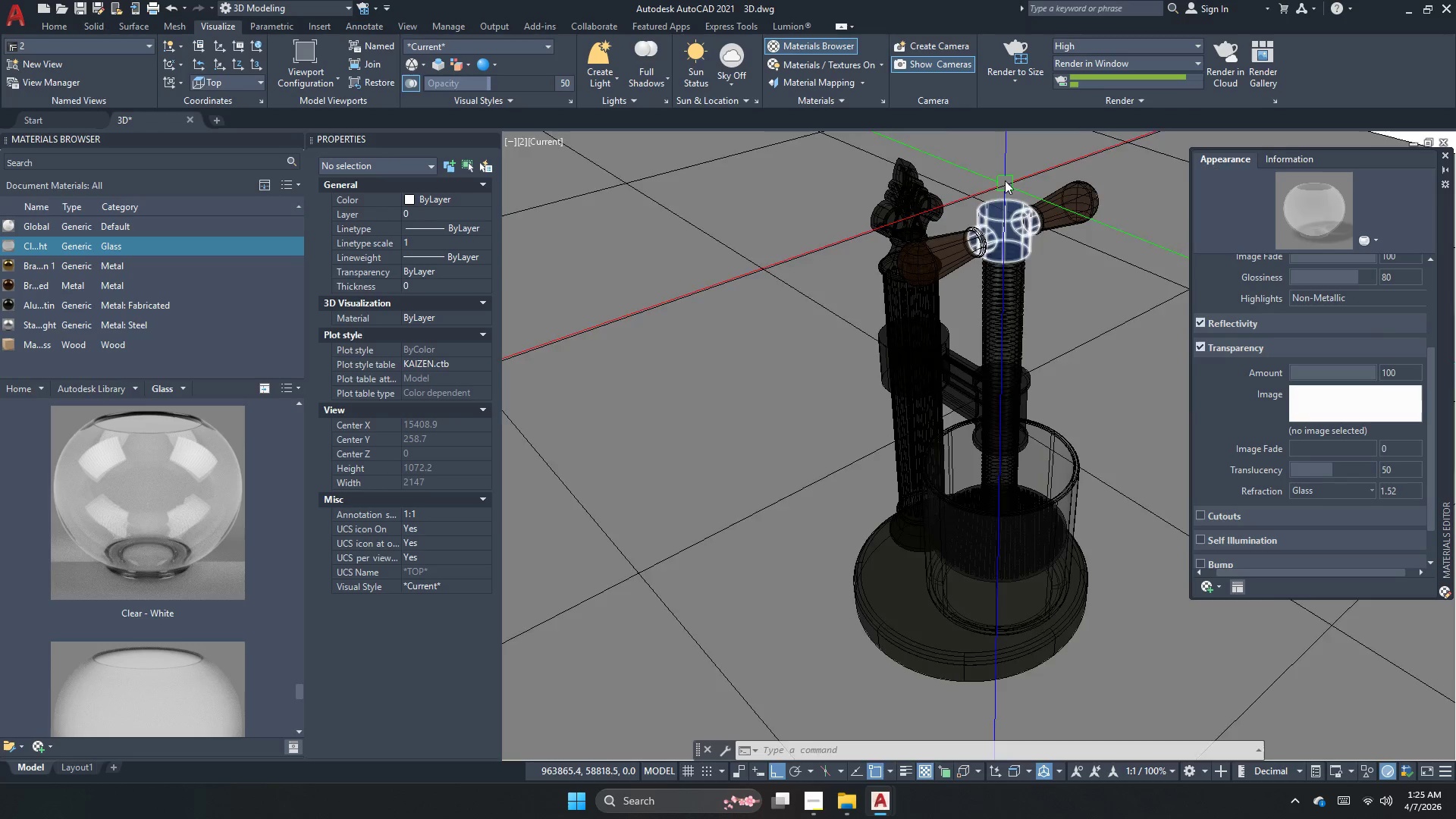 
left_click([1027, 63])
 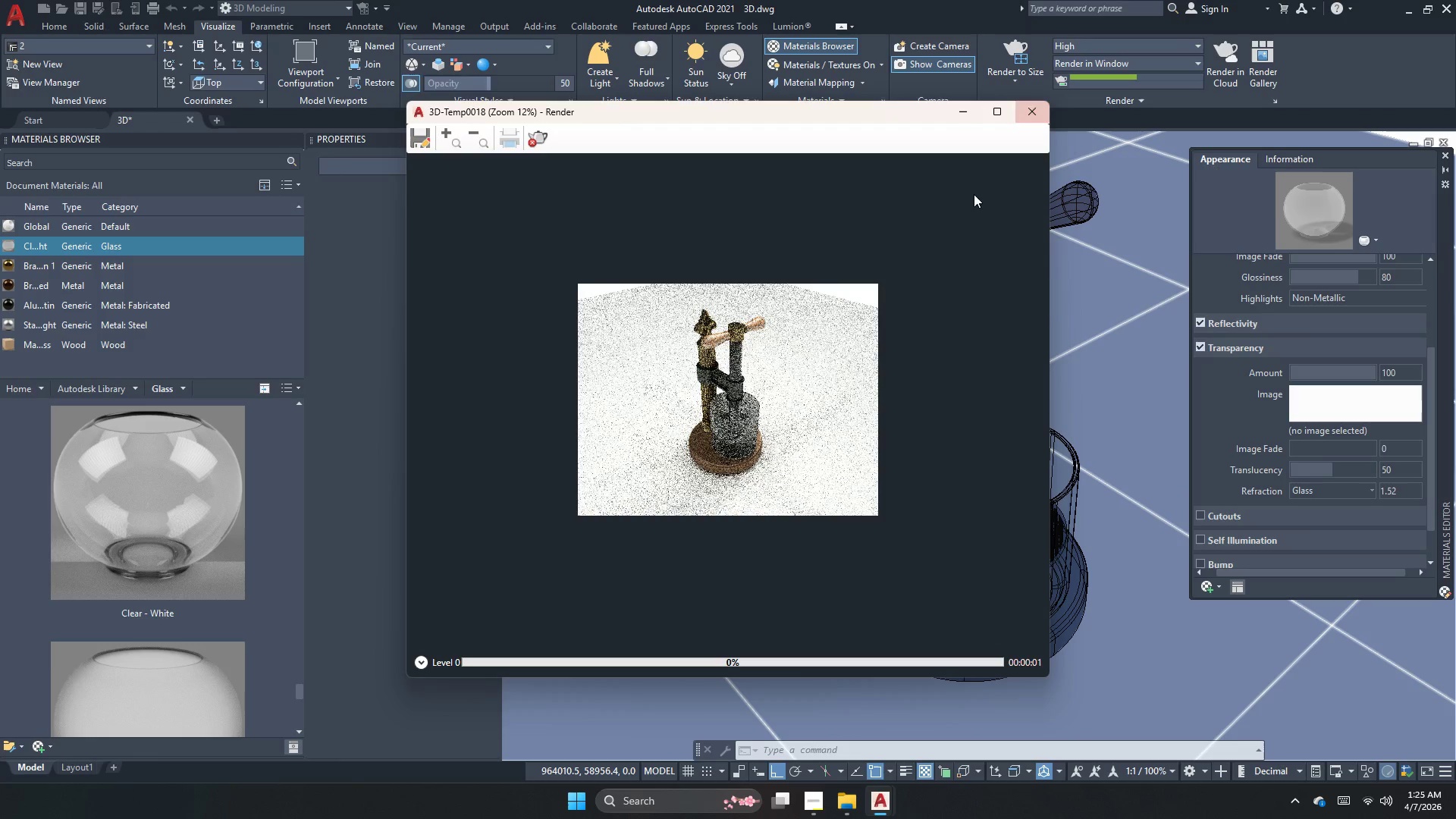 
scroll: coordinate [740, 428], scroll_direction: up, amount: 3.0
 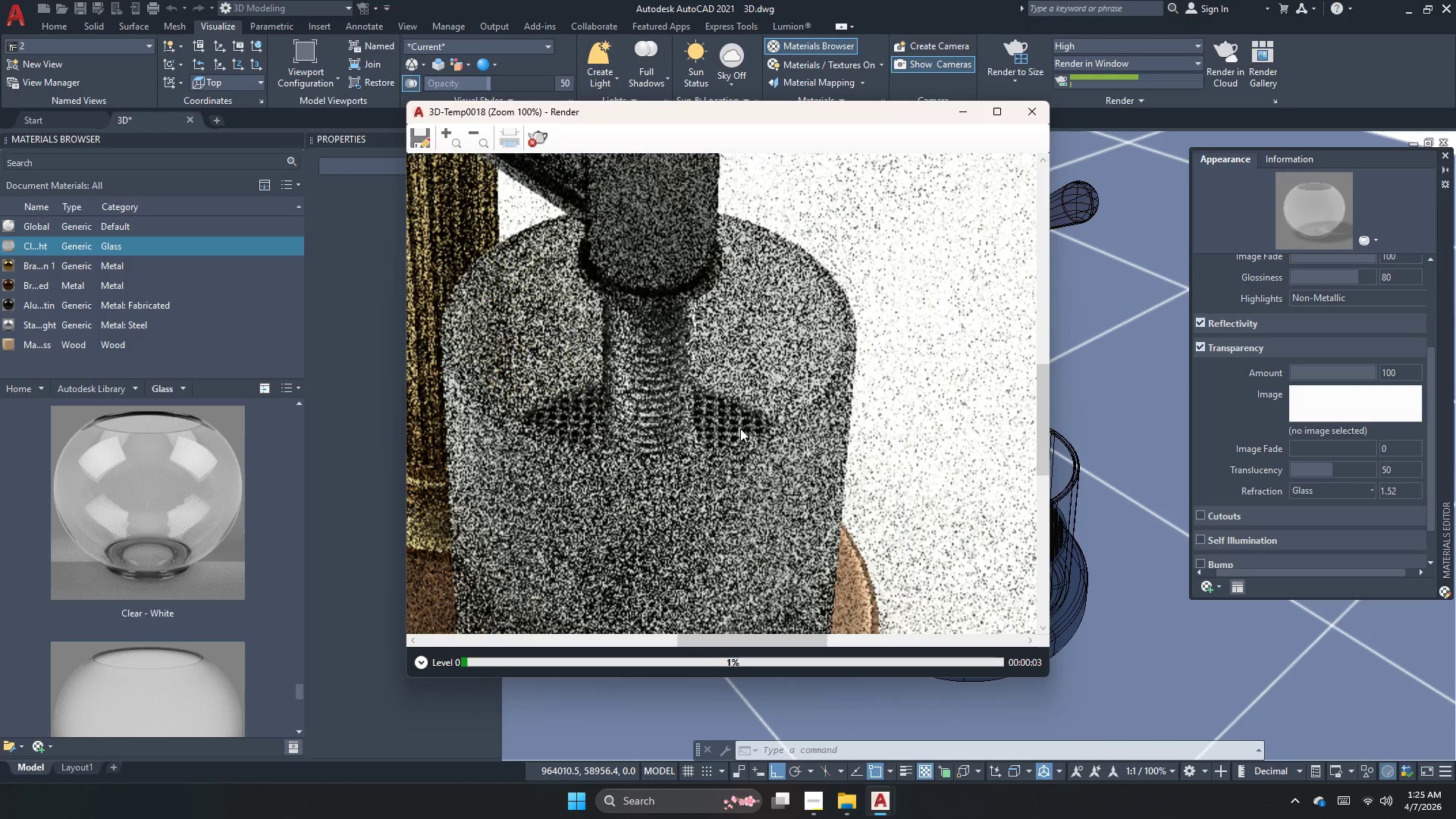 
scroll: coordinate [740, 428], scroll_direction: none, amount: 0.0
 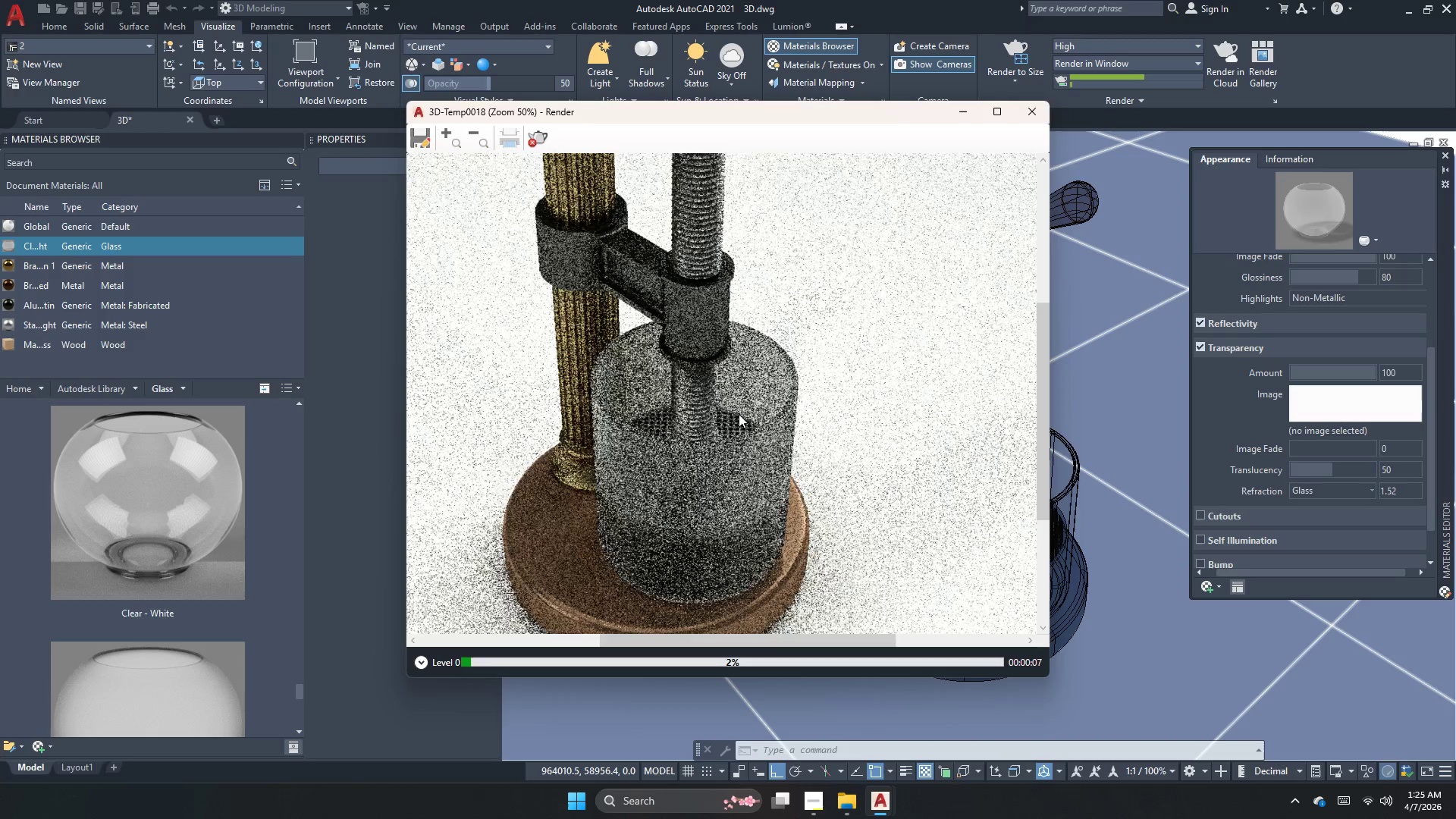 
scroll: coordinate [1238, 475], scroll_direction: down, amount: 1.0
 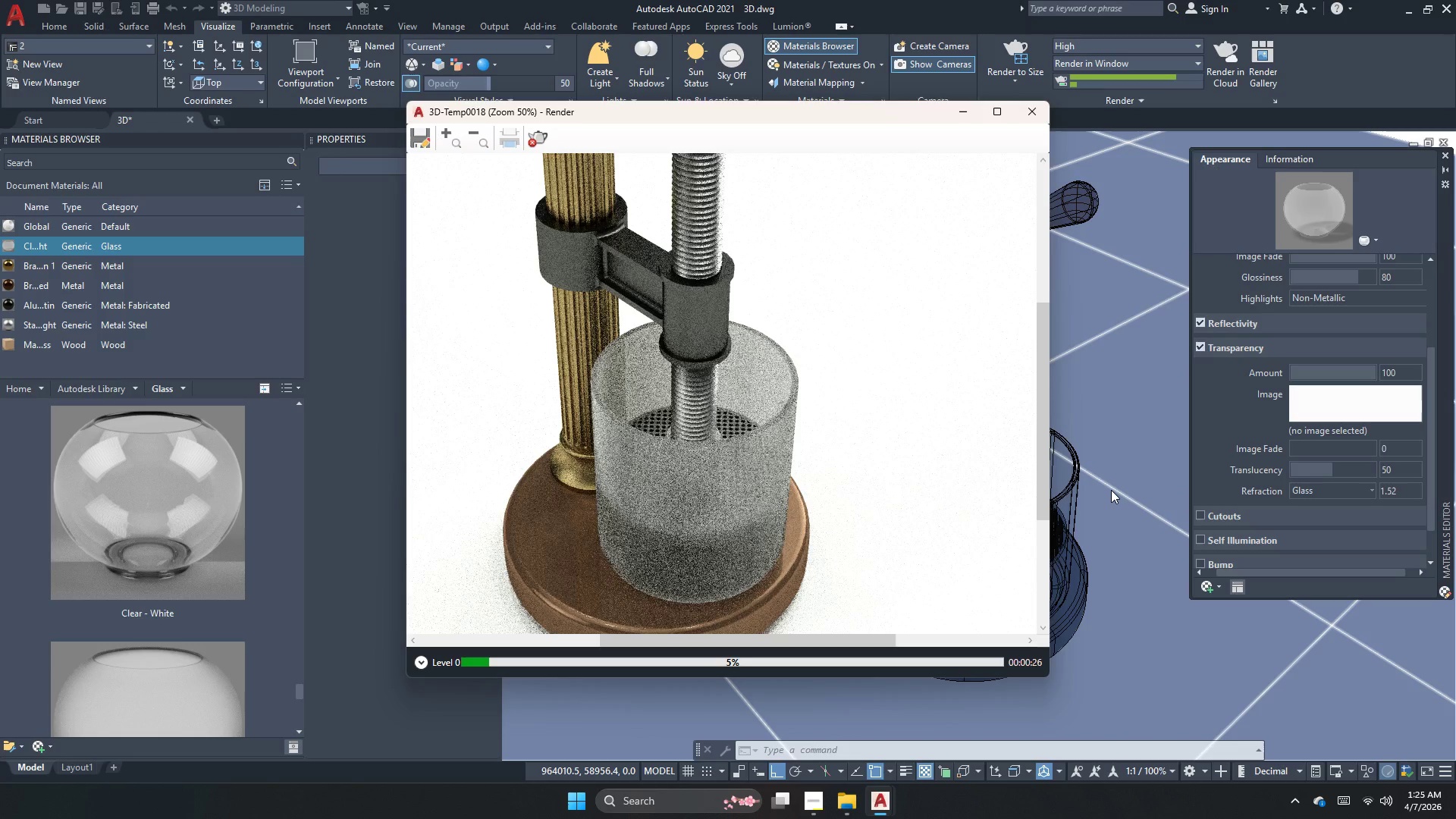 
wait(22.02)
 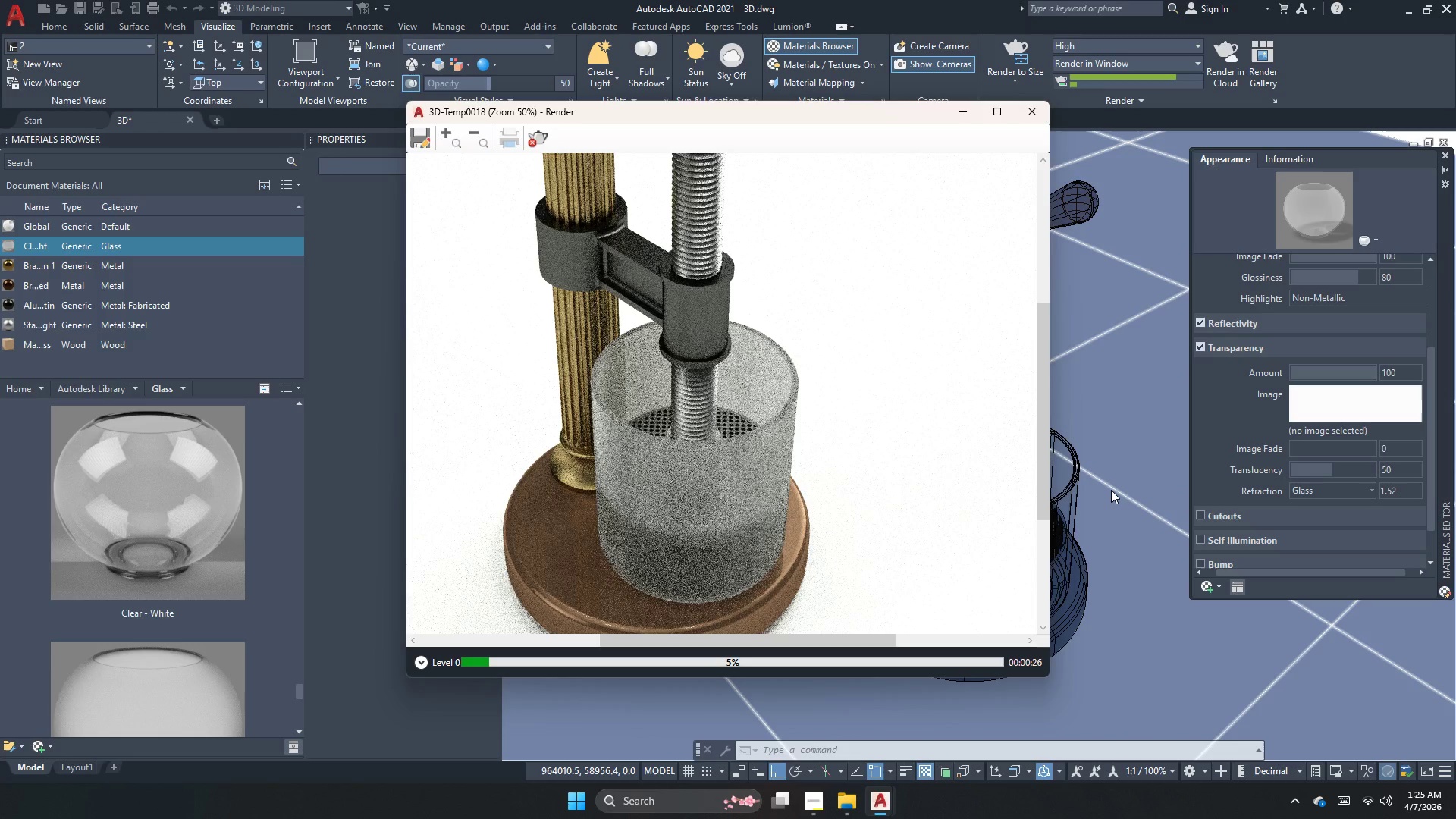 
left_click([536, 135])
 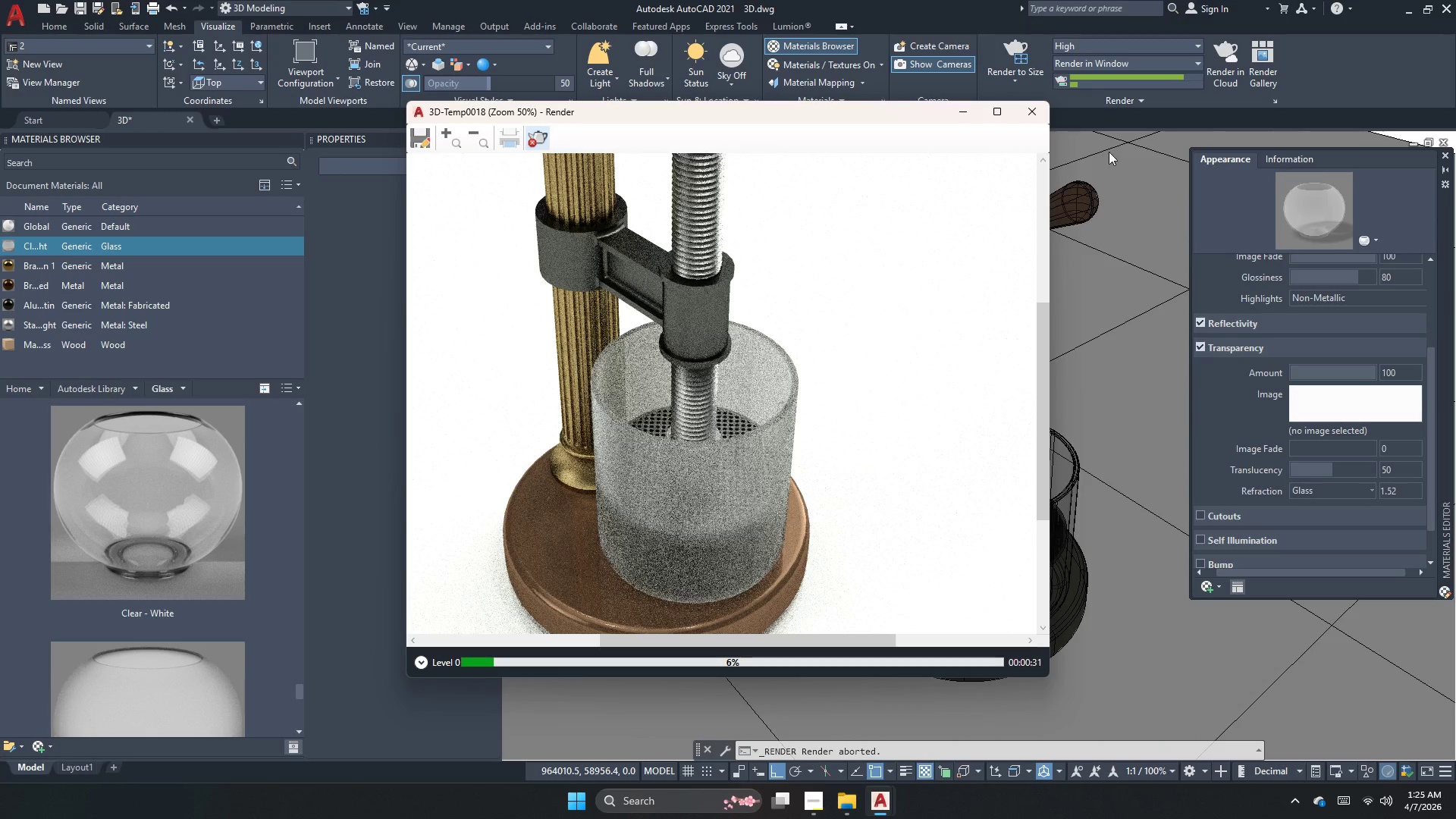 
left_click([1042, 118])
 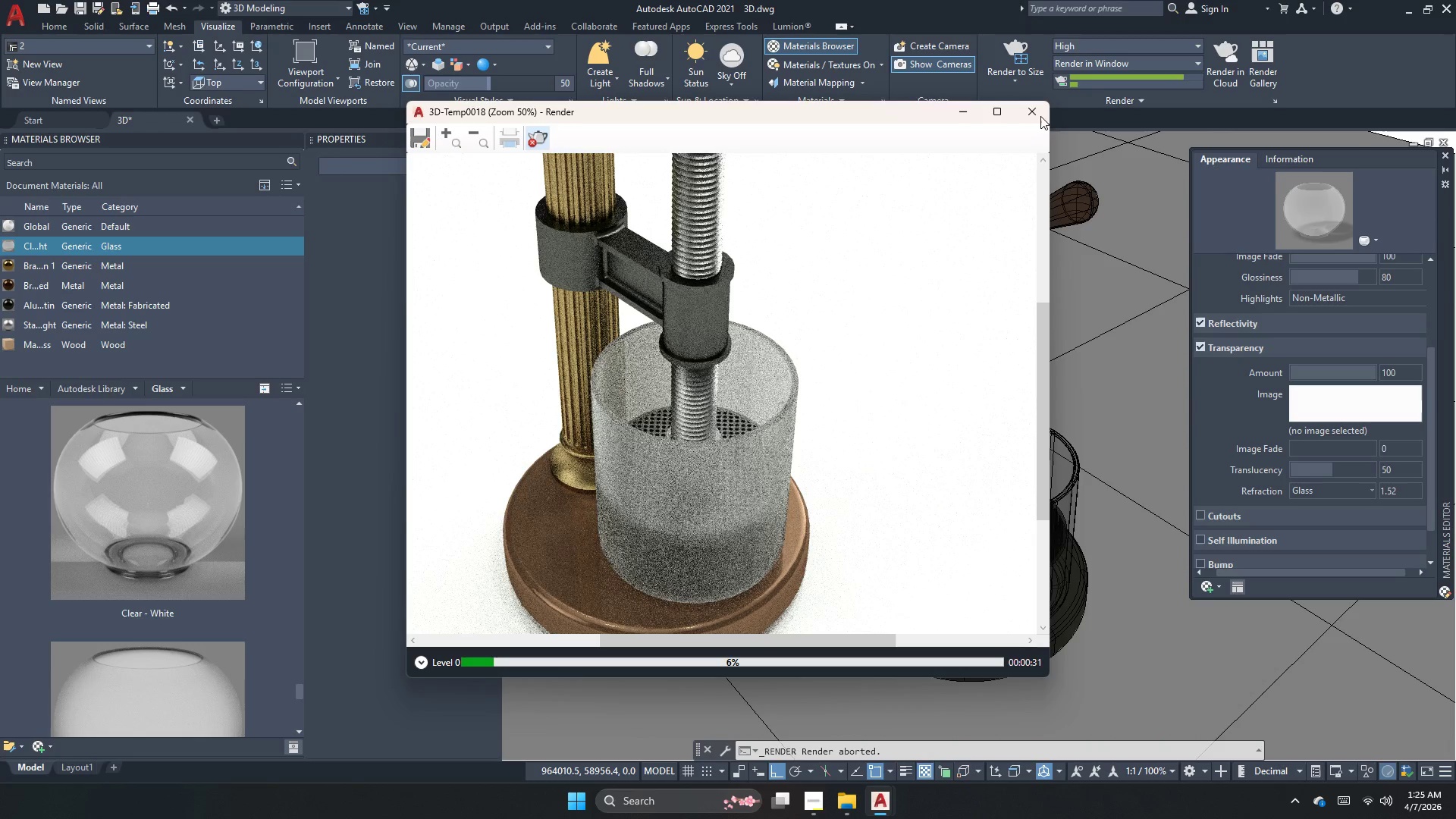 
left_click([1040, 115])
 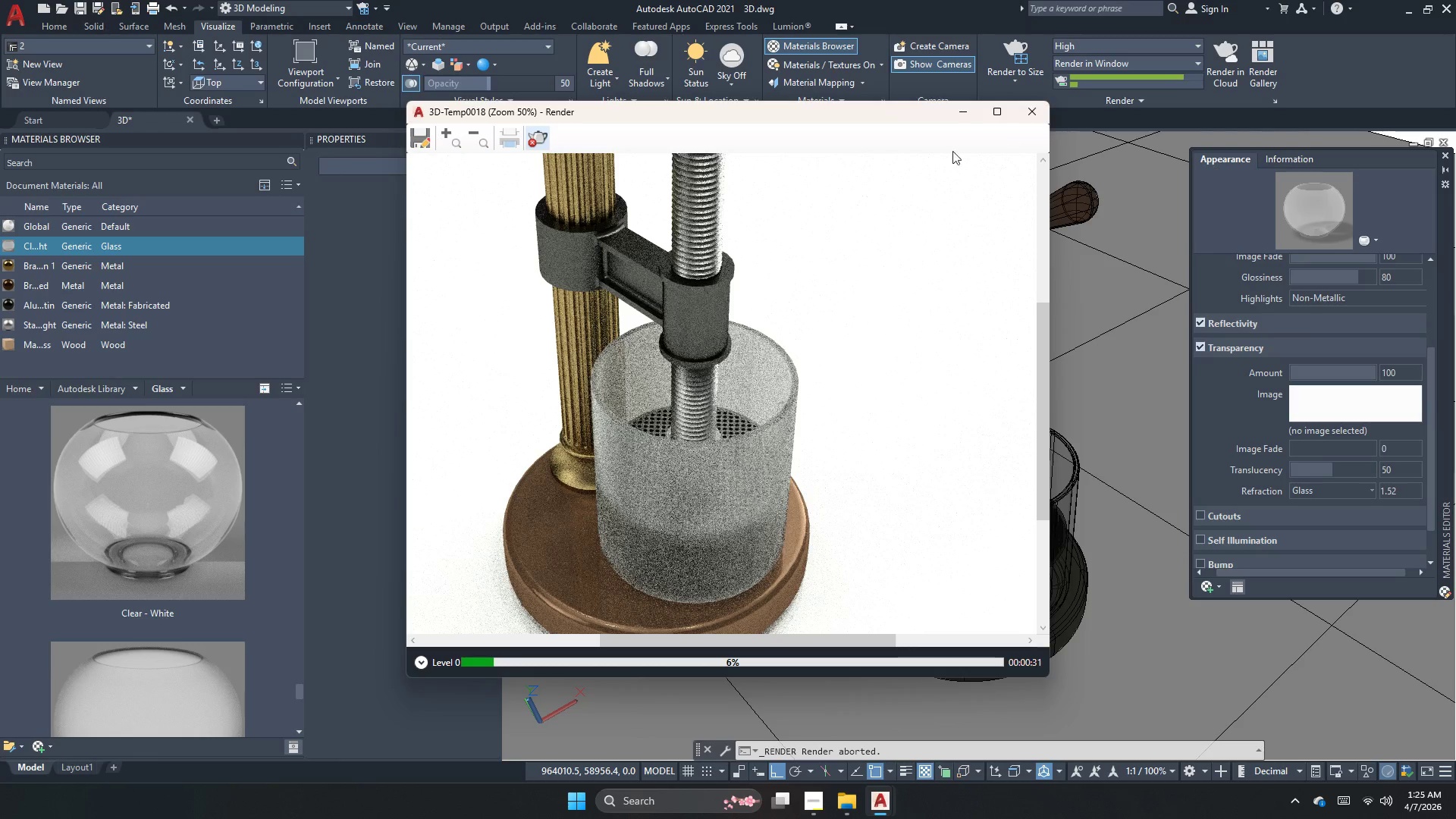 
left_click([544, 139])
 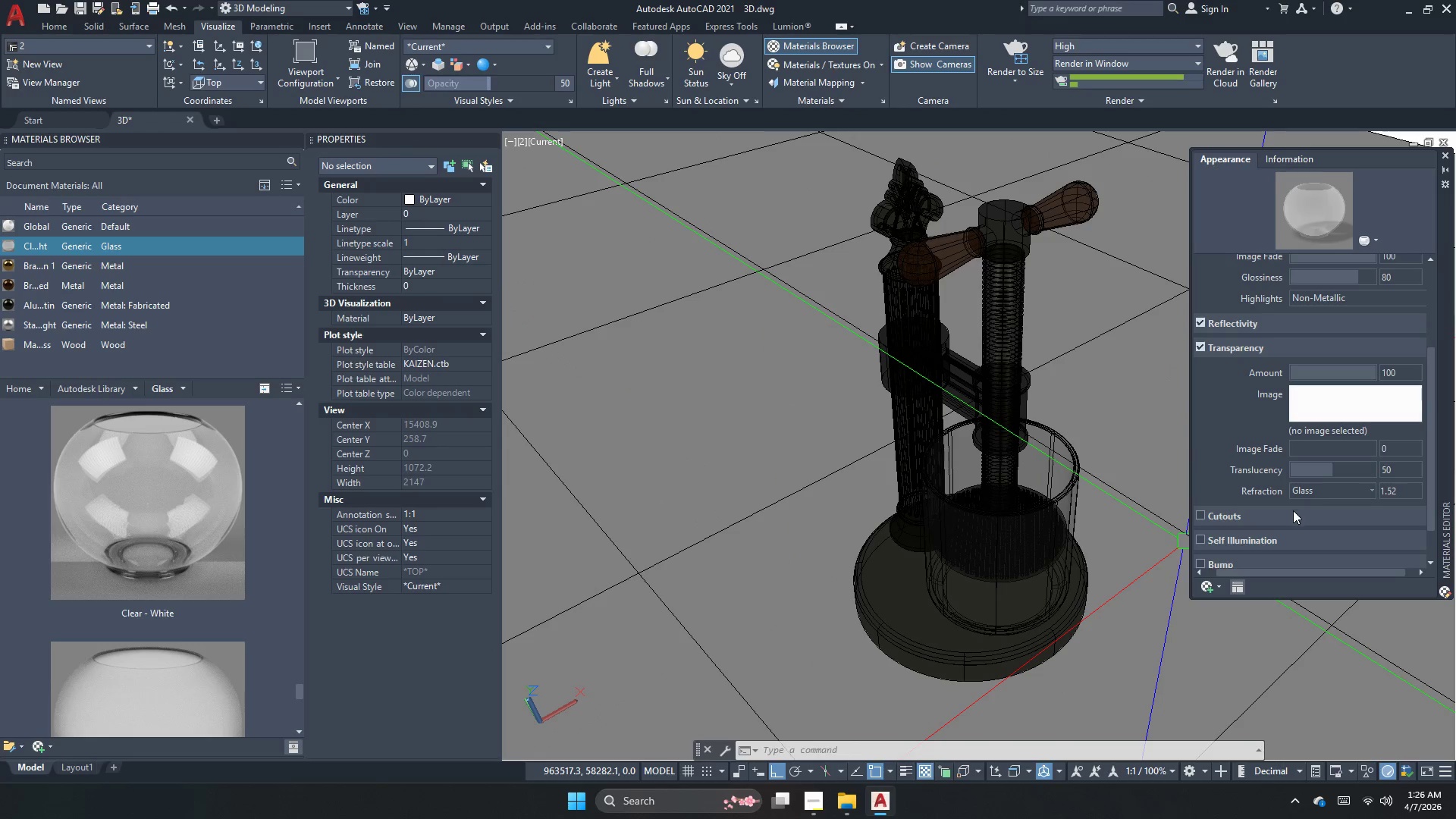 
left_click_drag(start_coordinate=[1332, 471], to_coordinate=[1278, 474])
 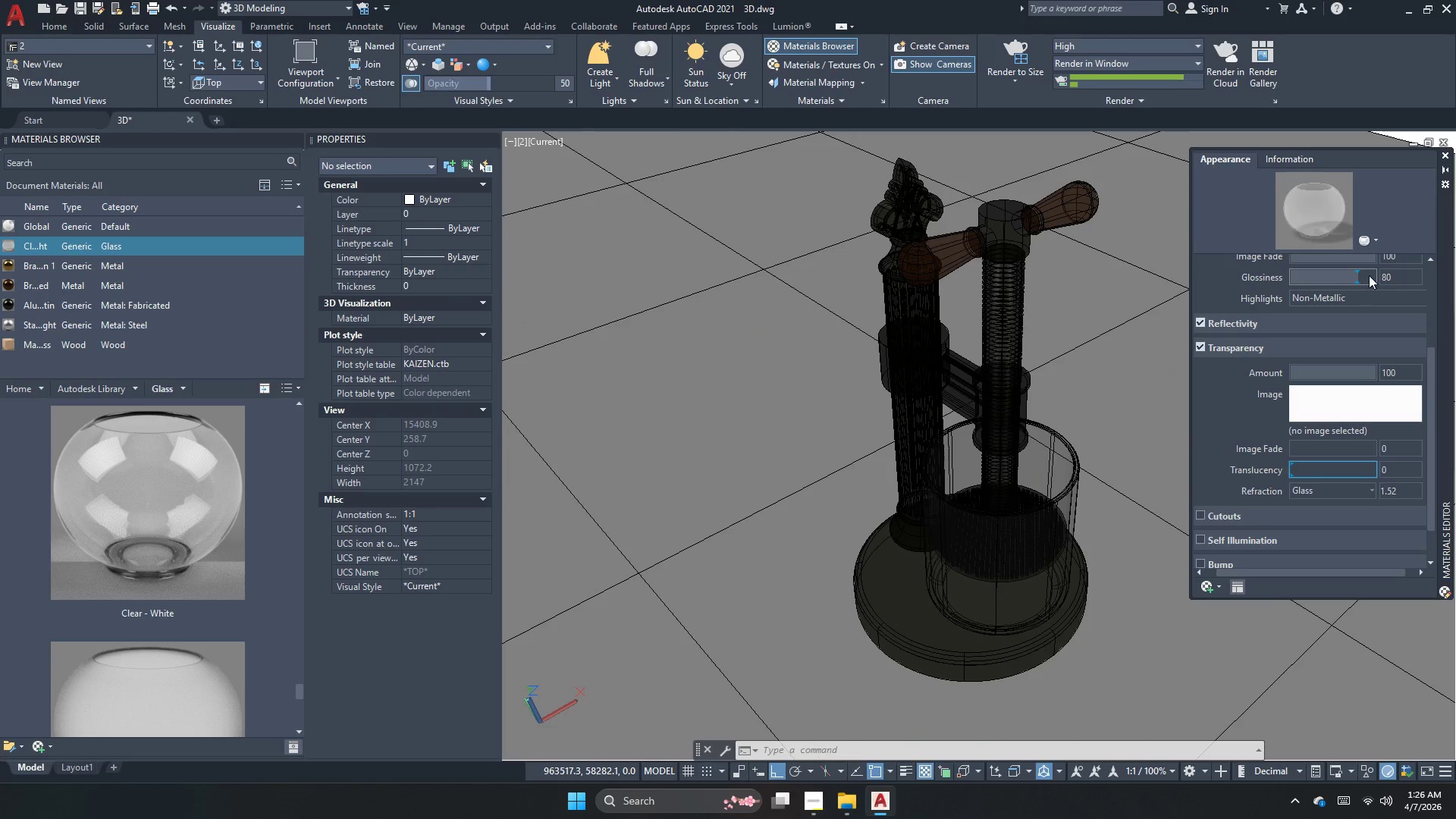 
double_click([1395, 280])
 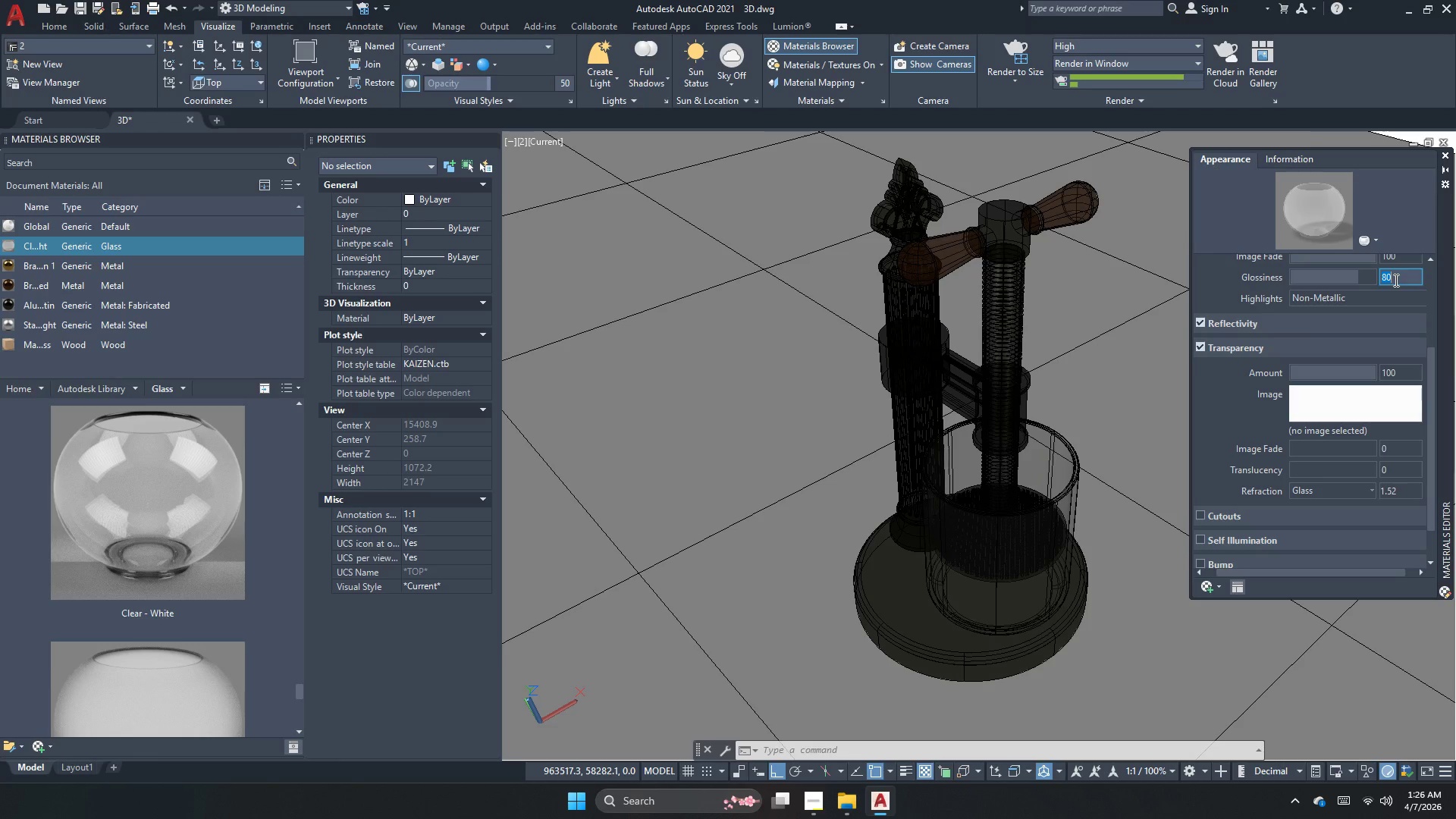 
key(Numpad5)
 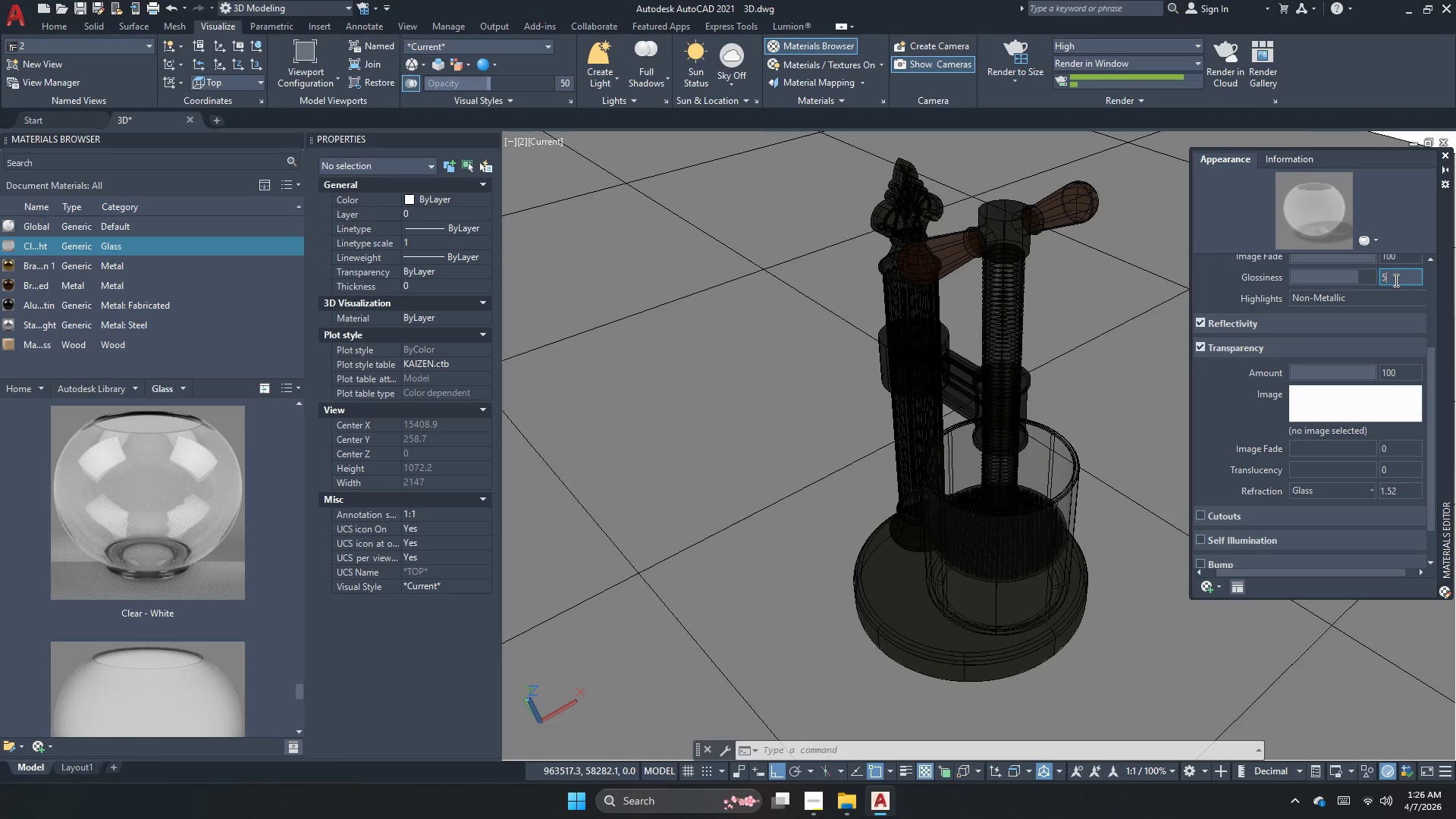 
key(Numpad3)
 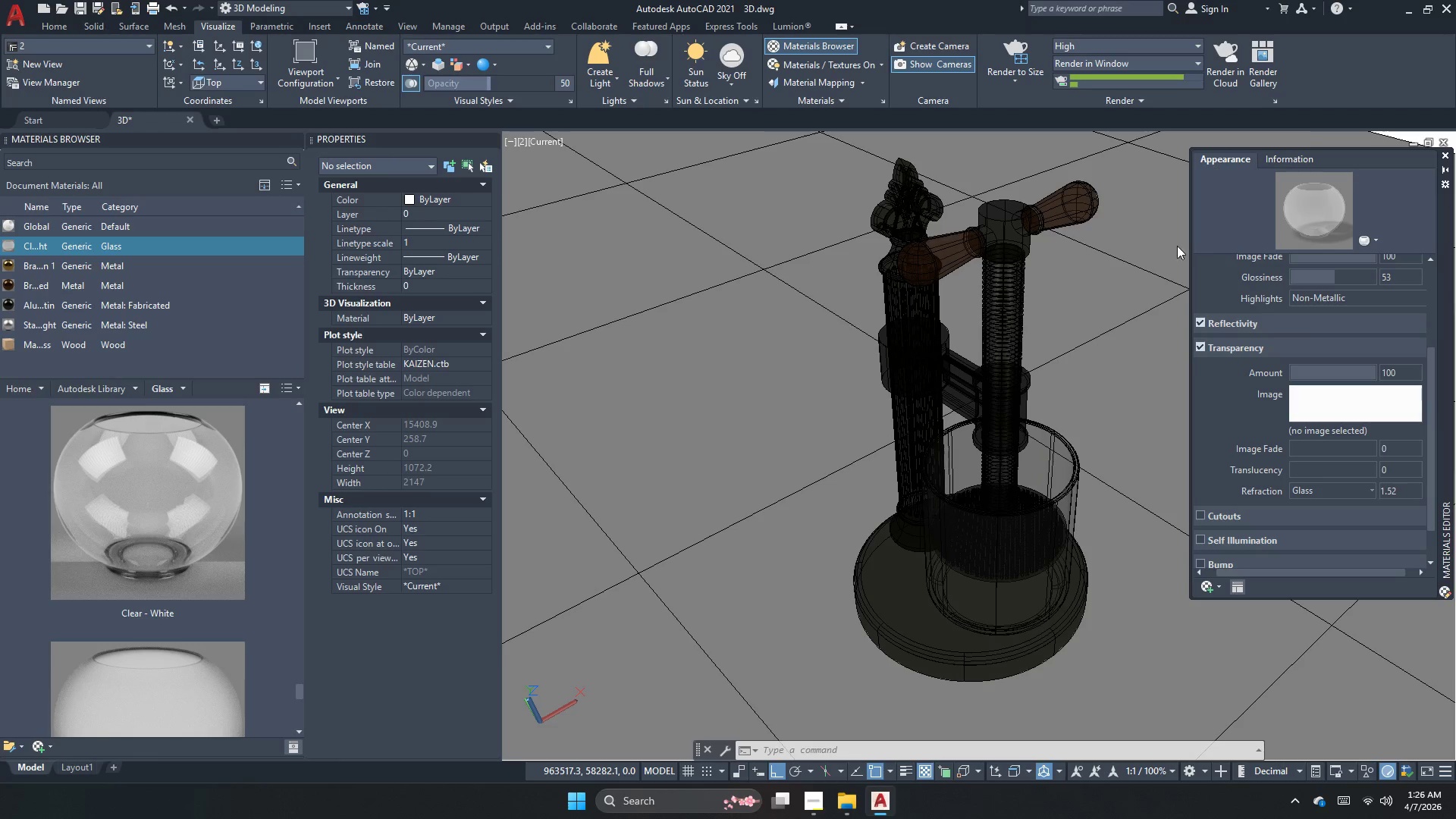 
wait(5.59)
 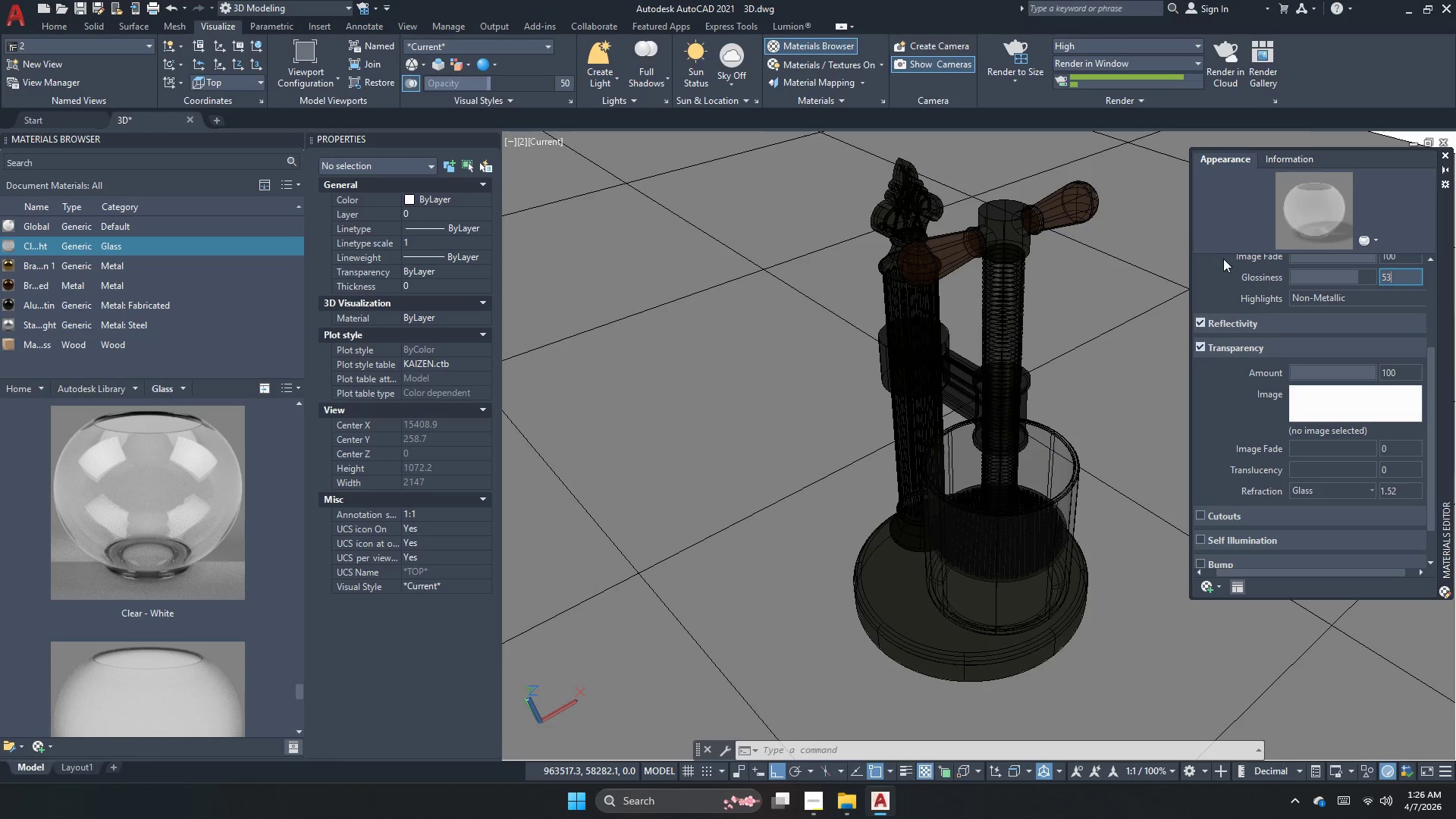 
left_click([1222, 327])
 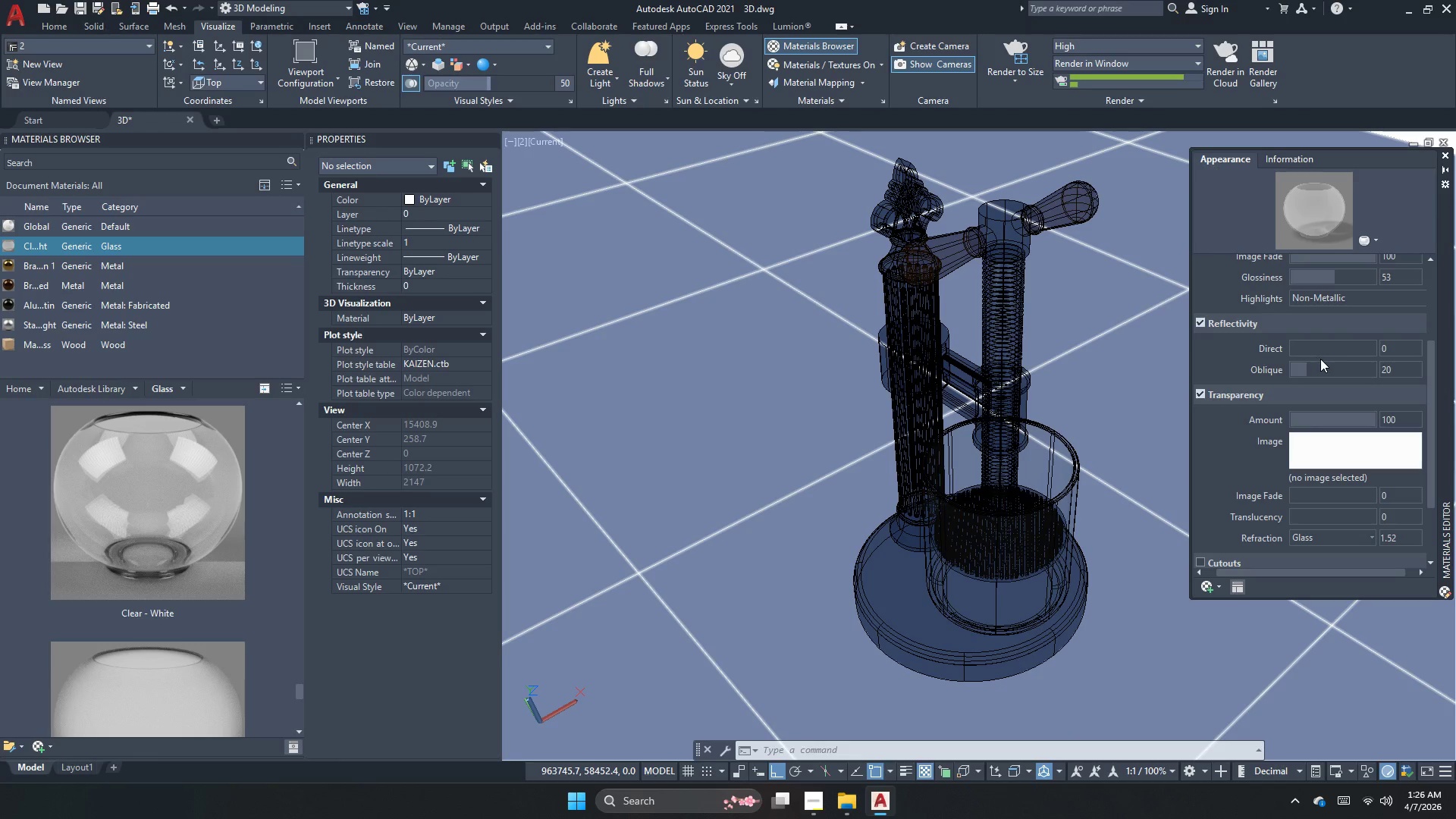 
left_click([1390, 363])
 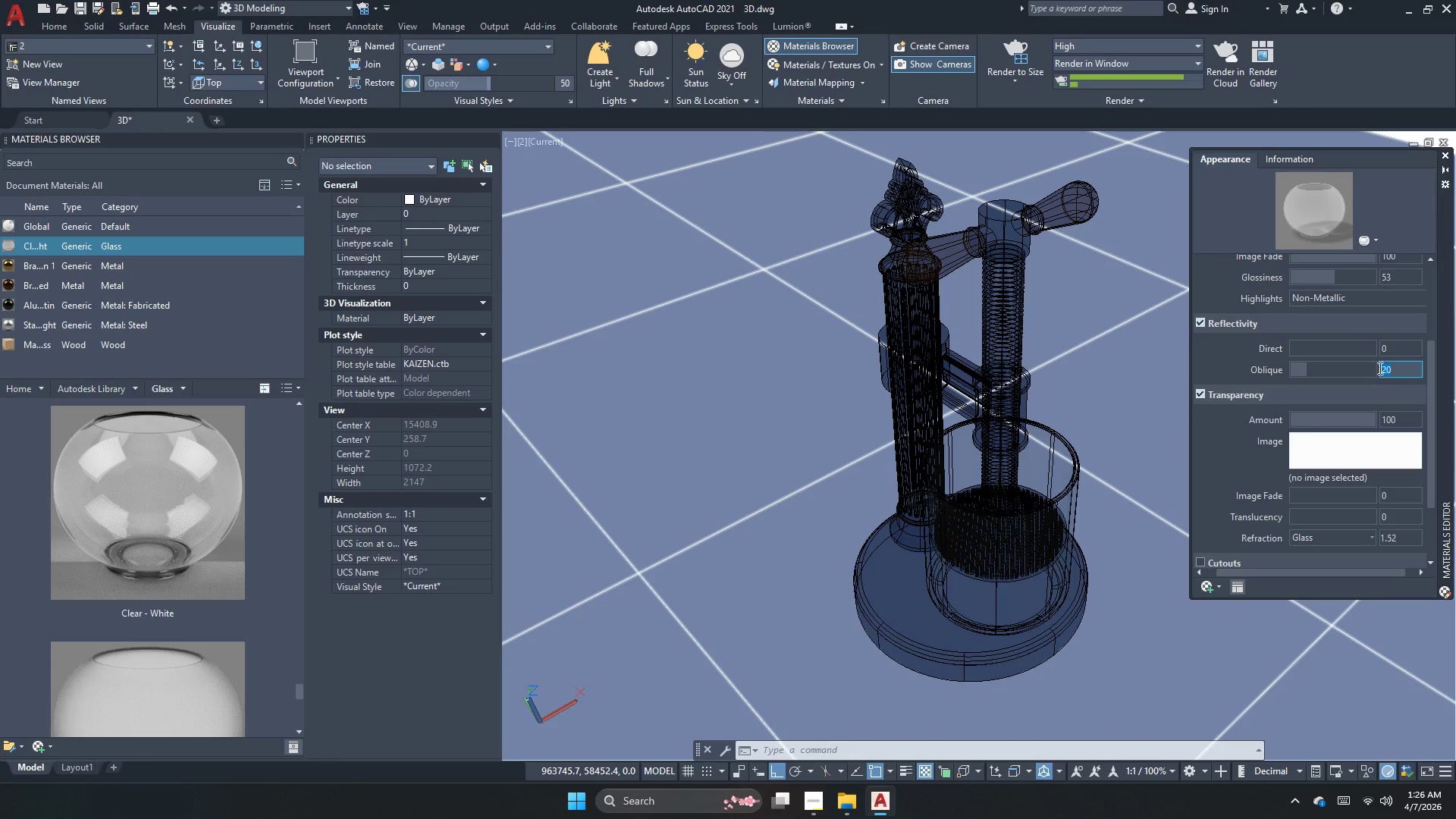 
key(Numpad3)
 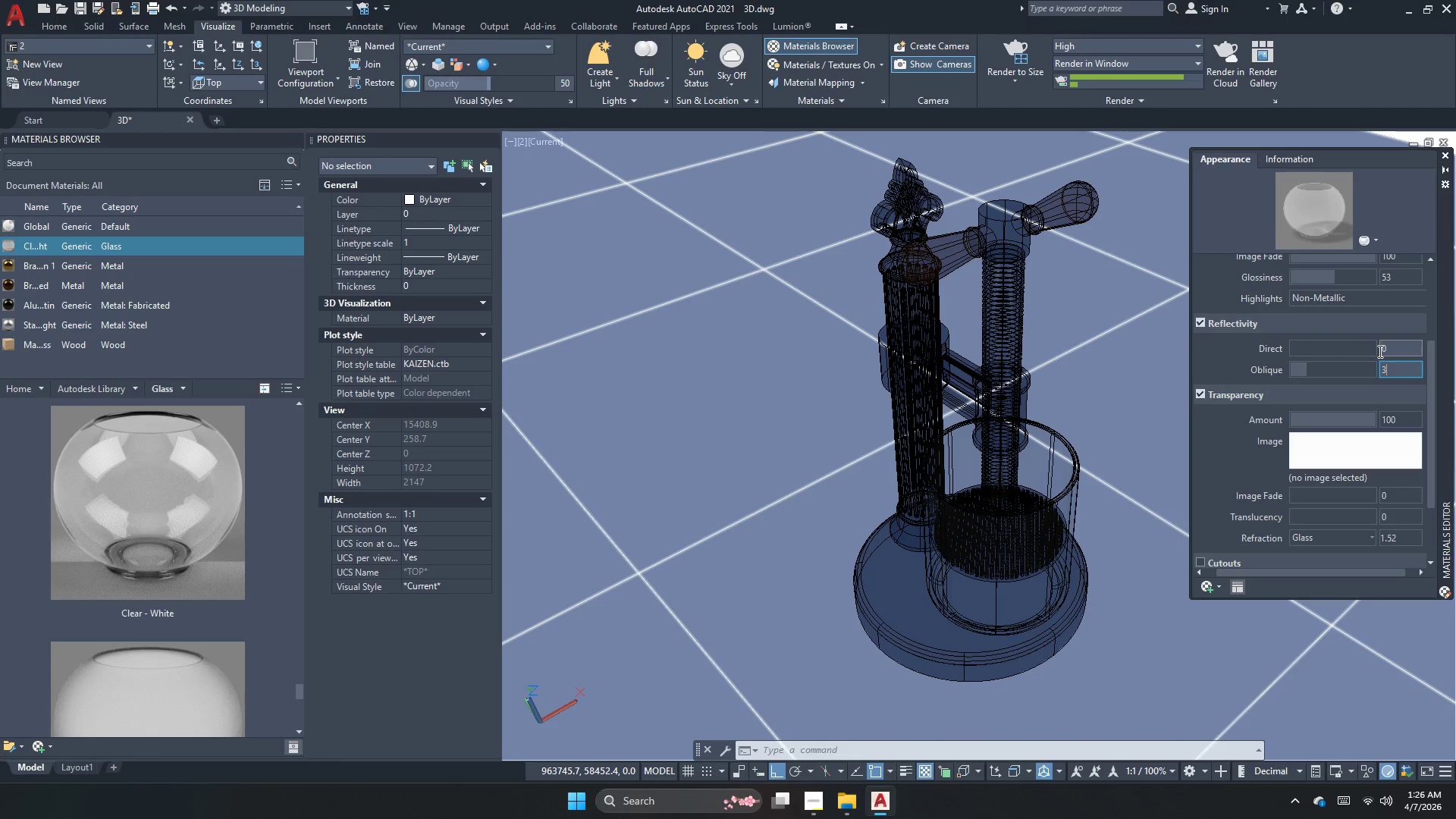 
key(Numpad0)
 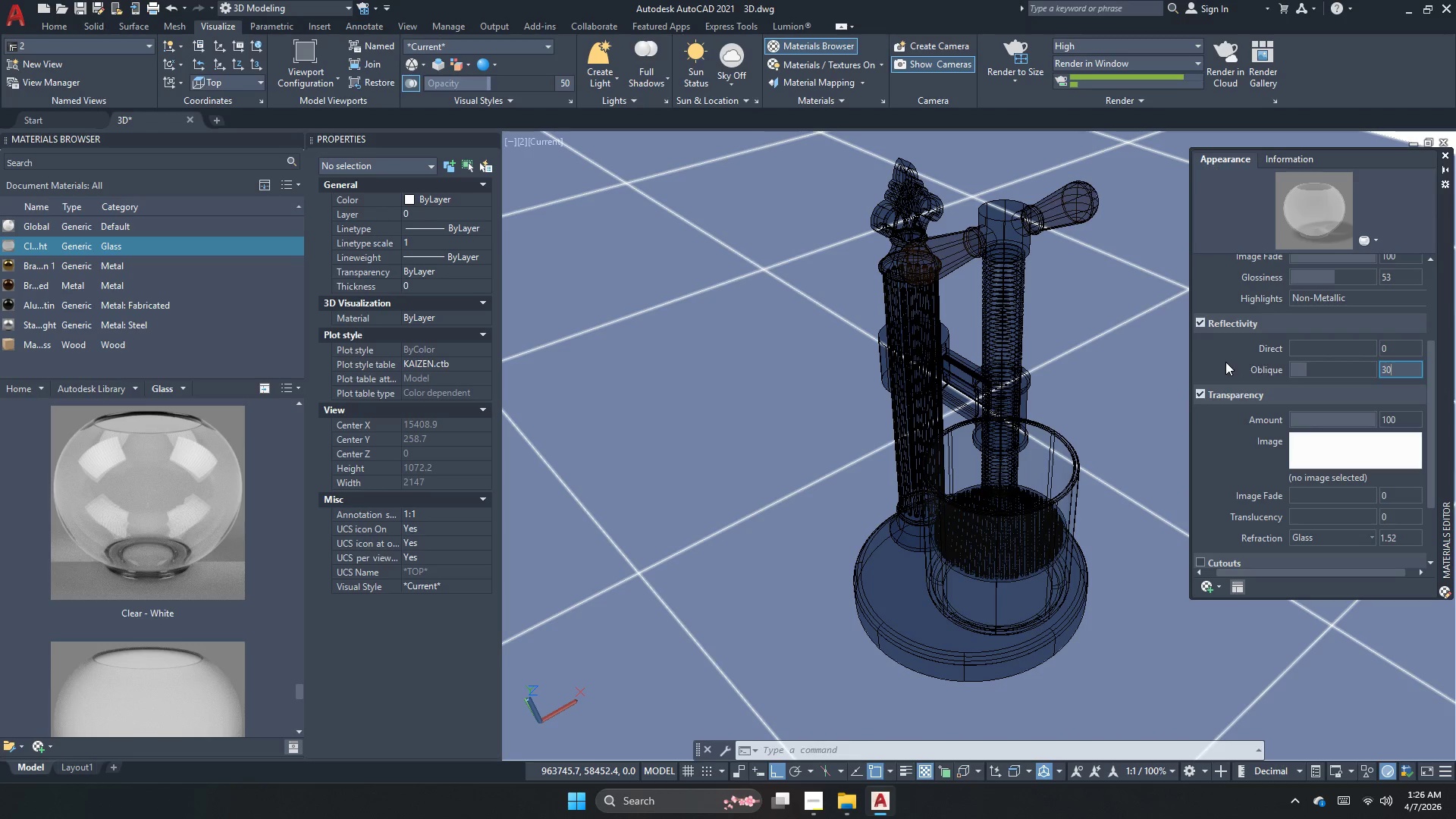 
left_click([1214, 362])